 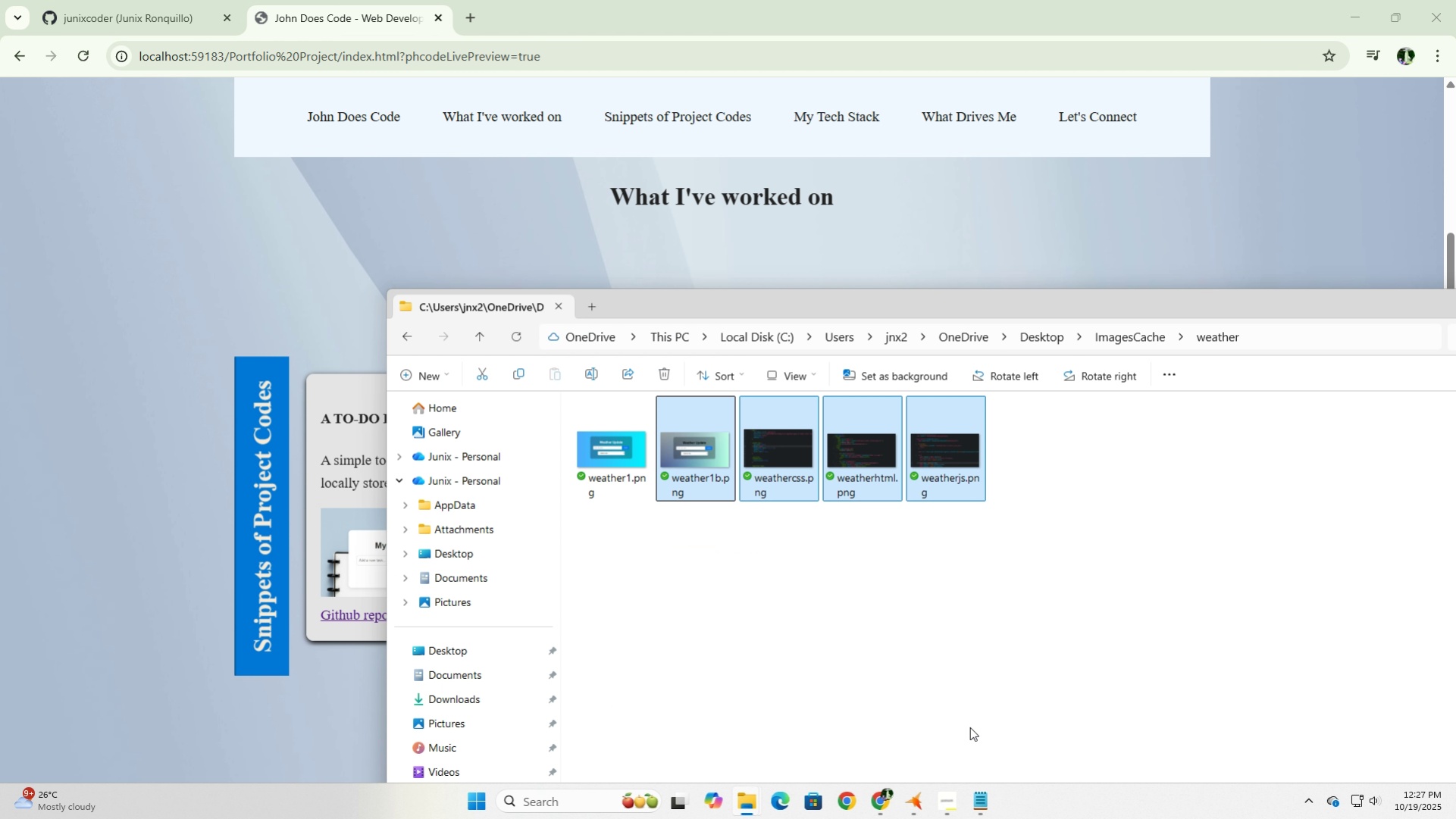 
left_click([800, 591])
 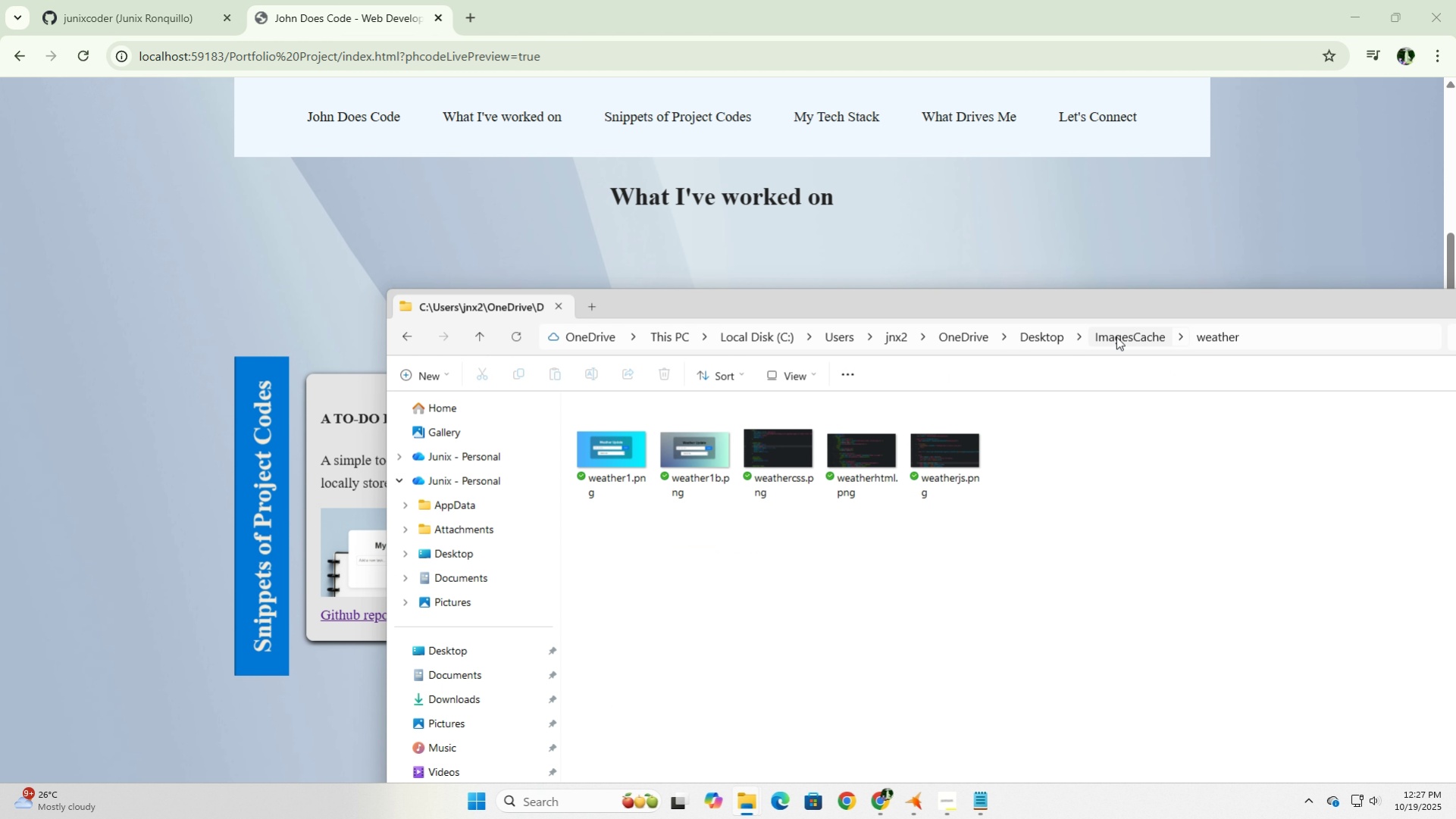 
left_click([1116, 337])
 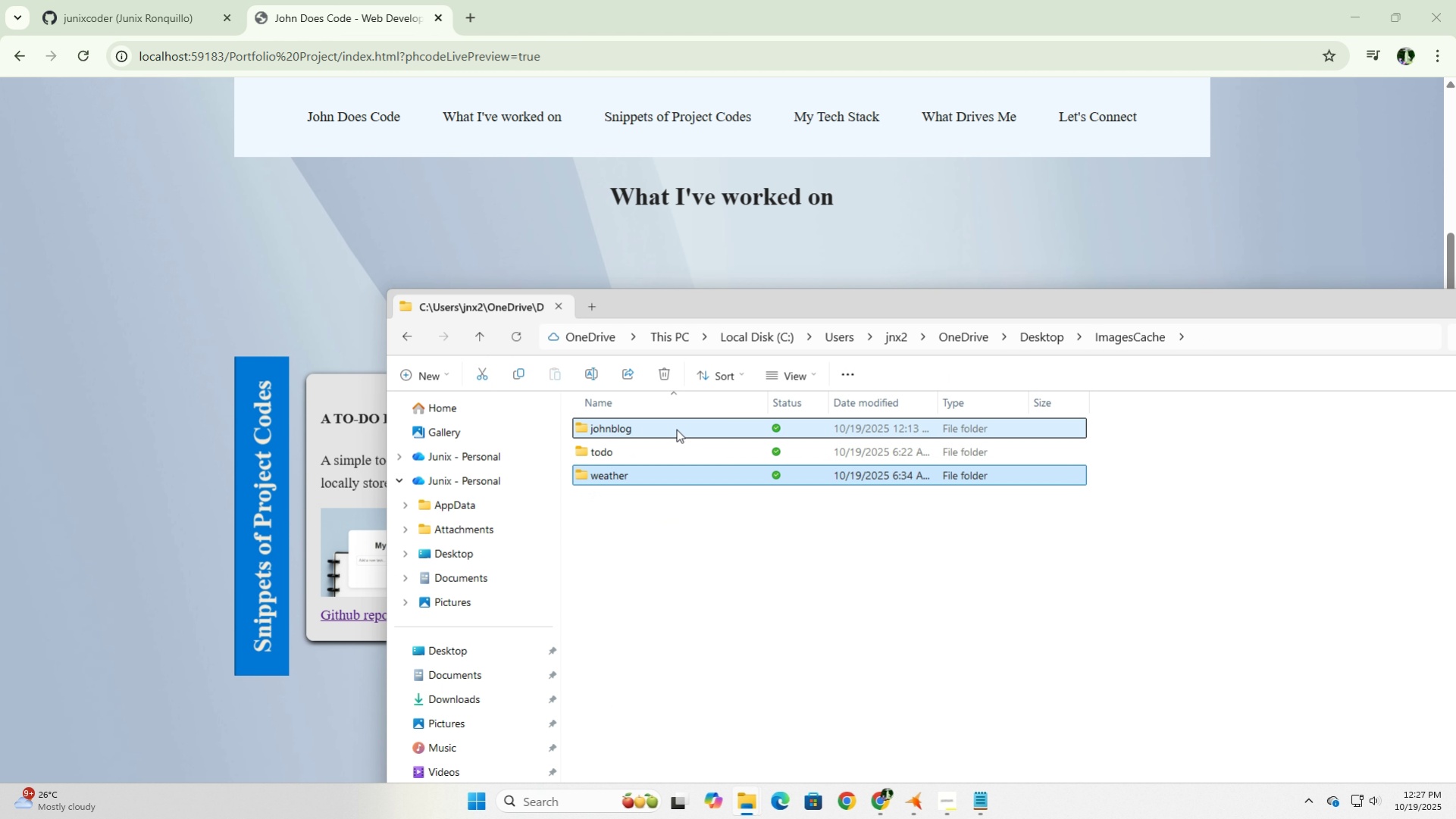 
double_click([676, 429])
 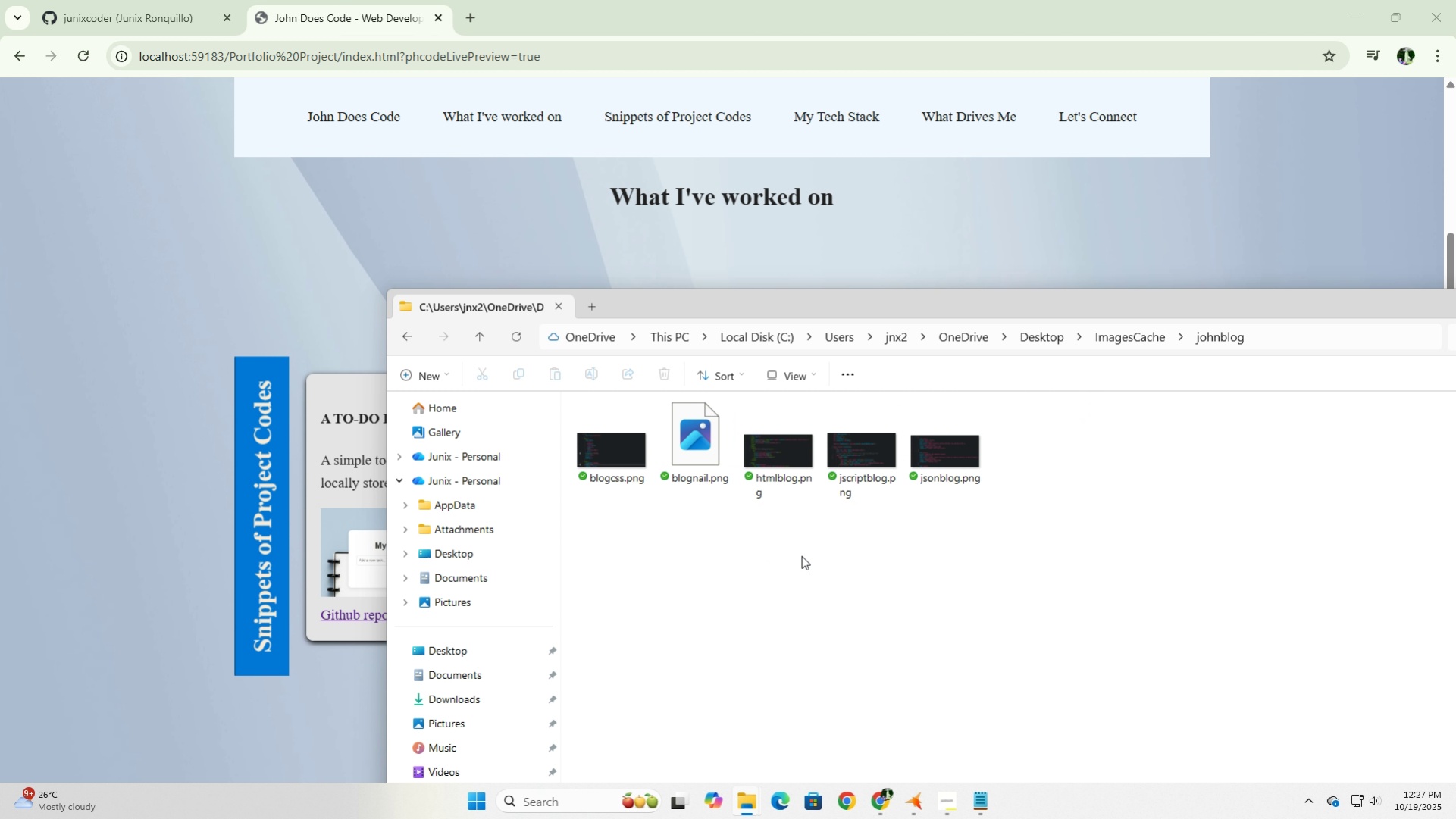 
left_click([801, 555])
 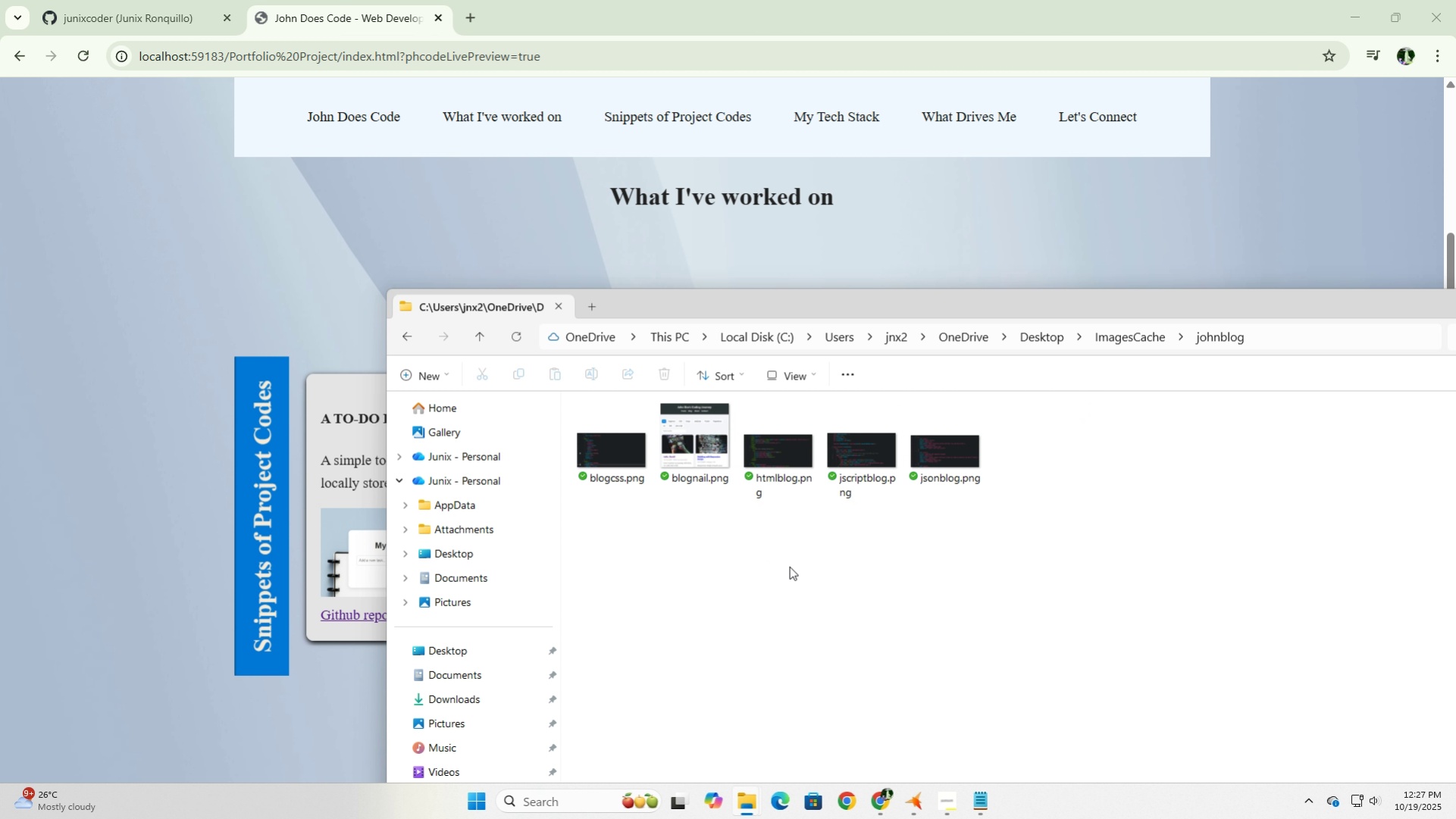 
left_click_drag(start_coordinate=[990, 555], to_coordinate=[615, 442])
 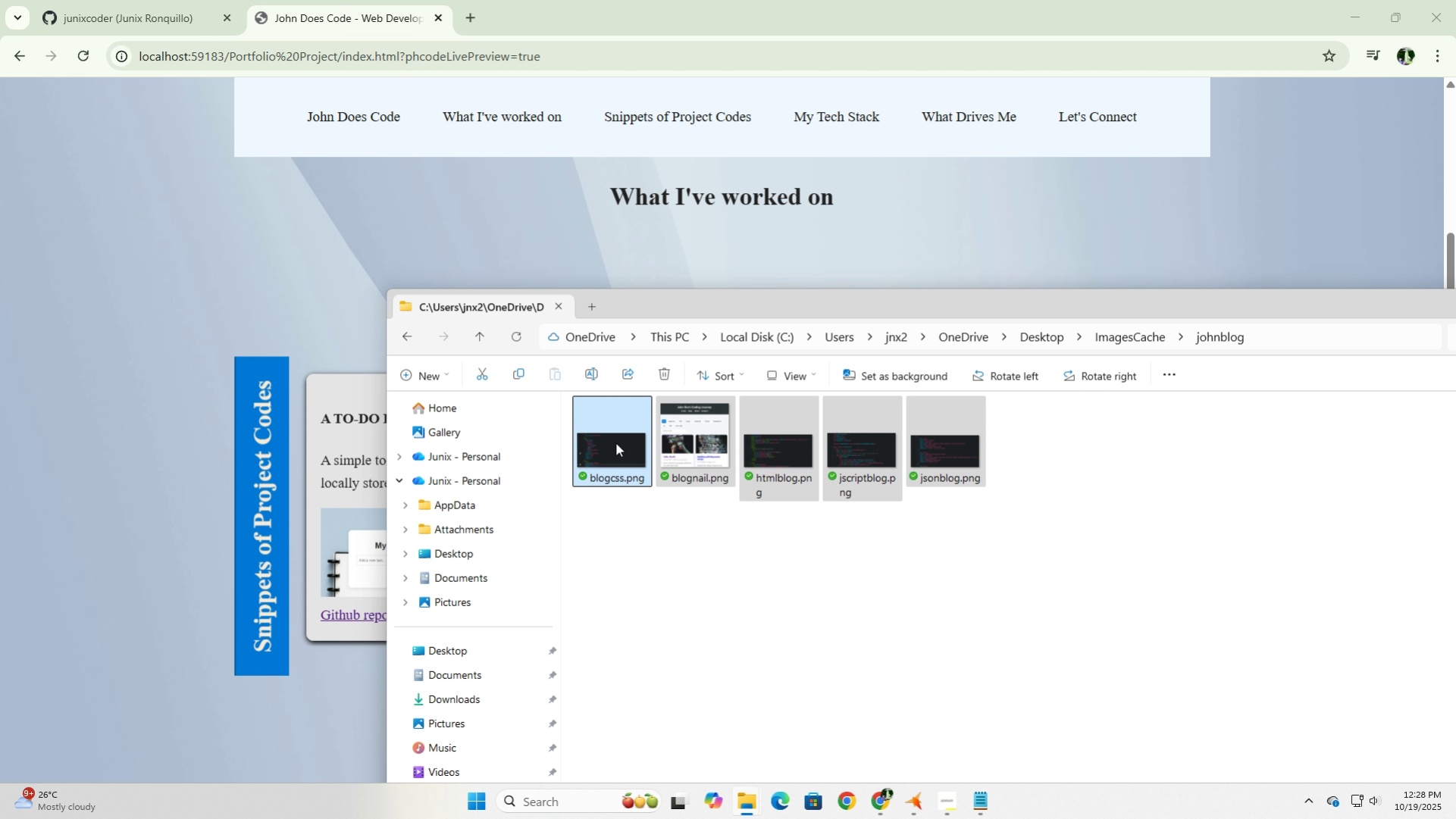 
right_click([615, 442])
 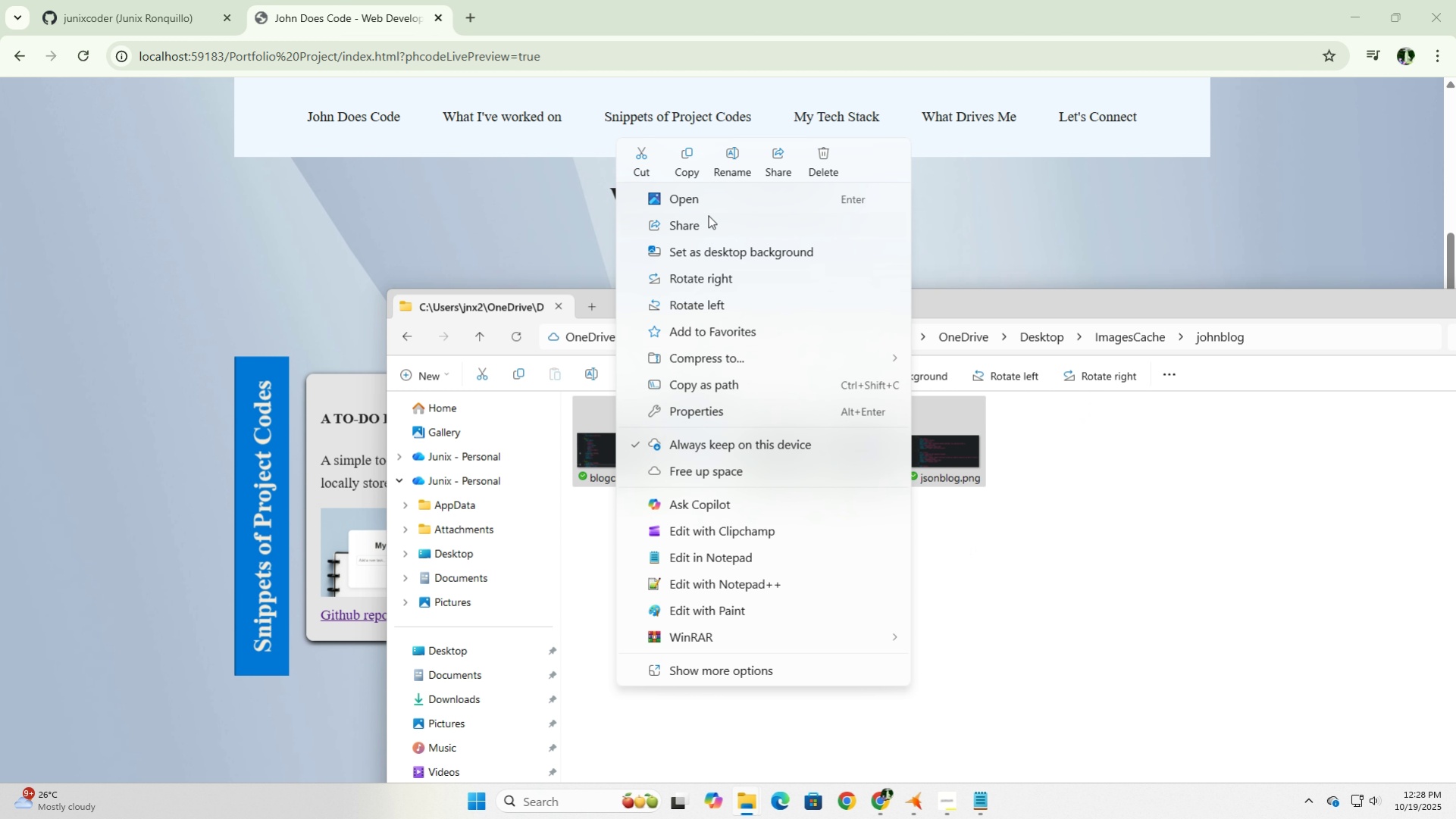 
left_click([687, 161])
 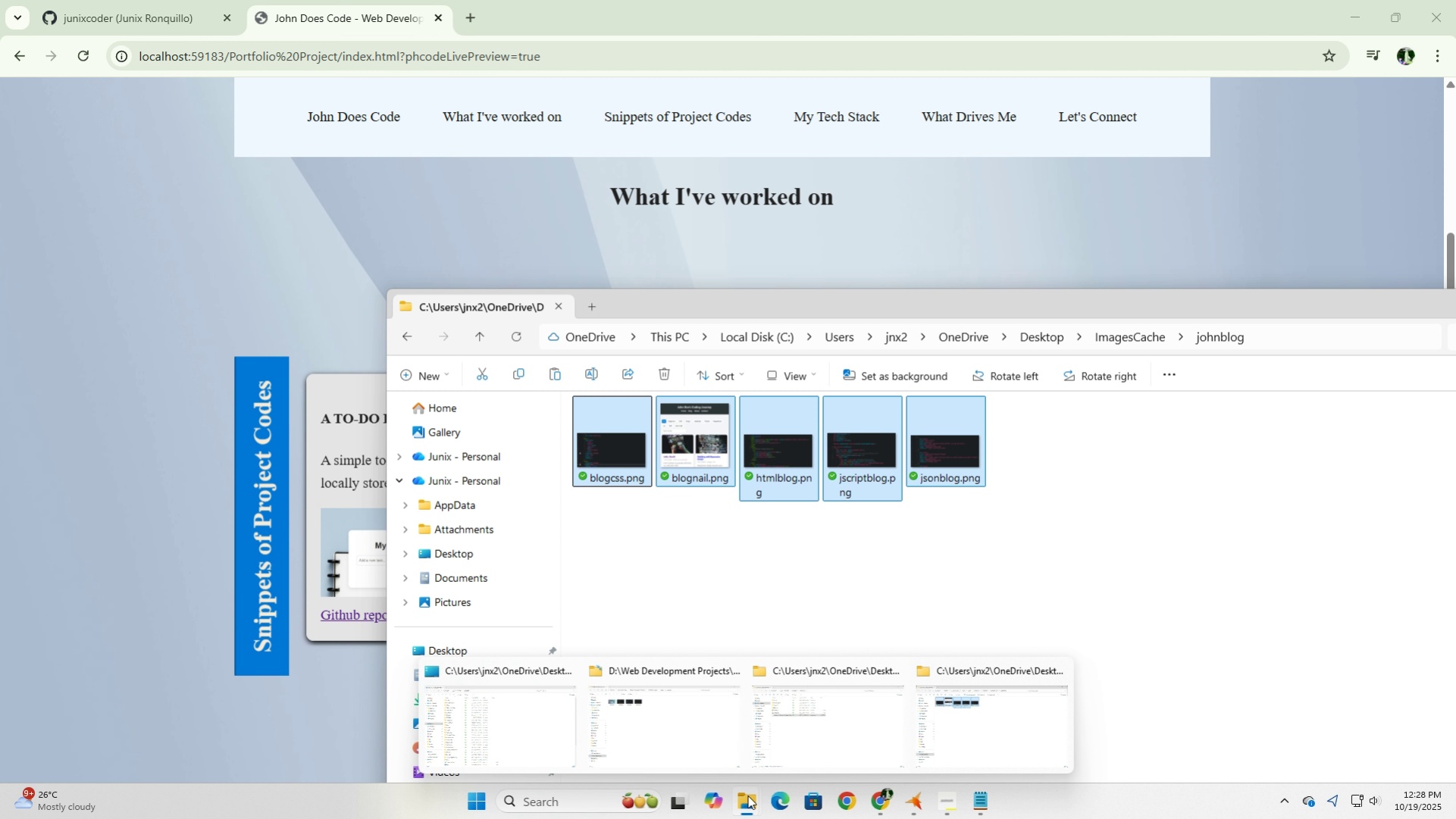 
left_click([741, 802])
 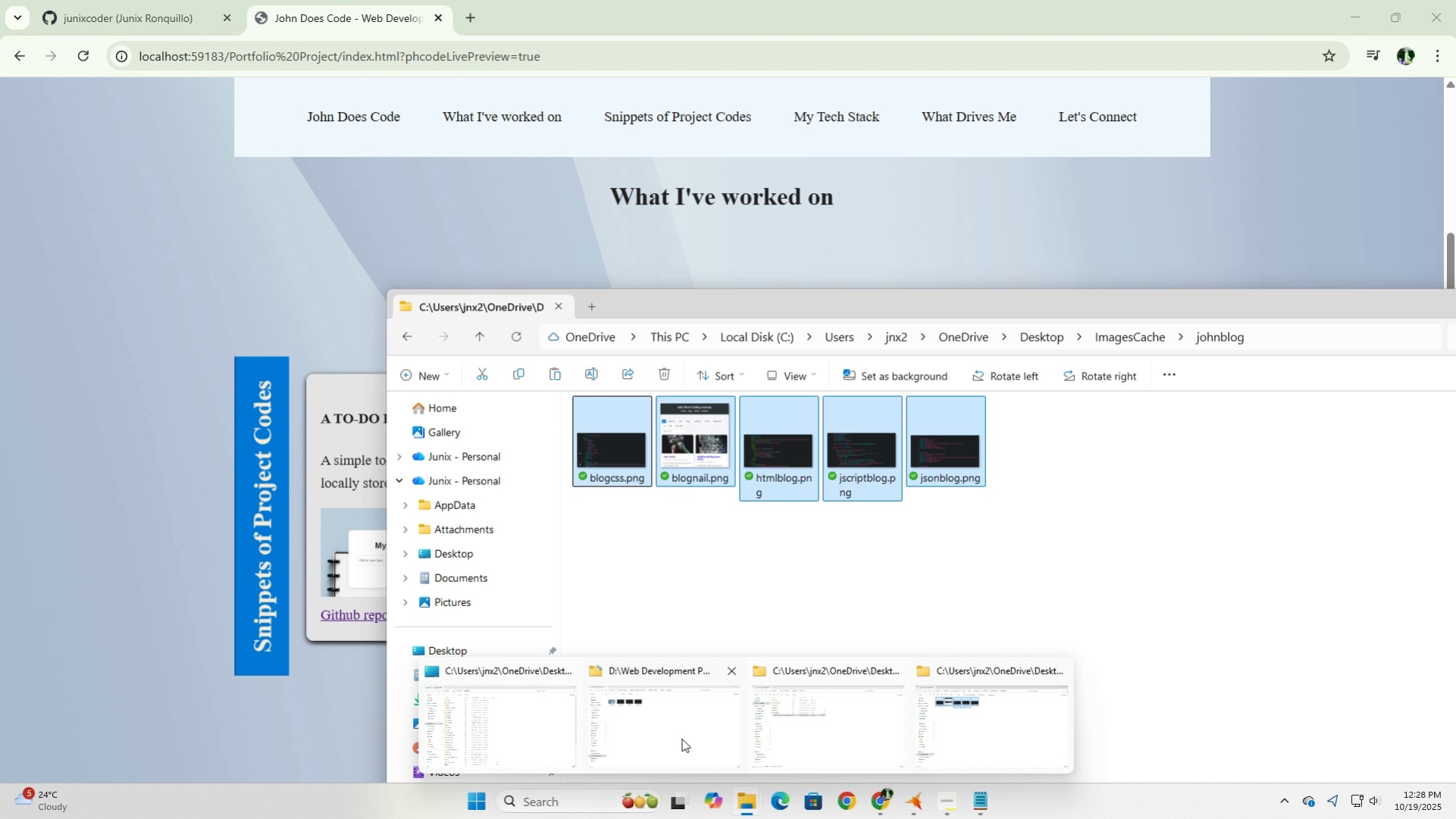 
left_click([681, 738])
 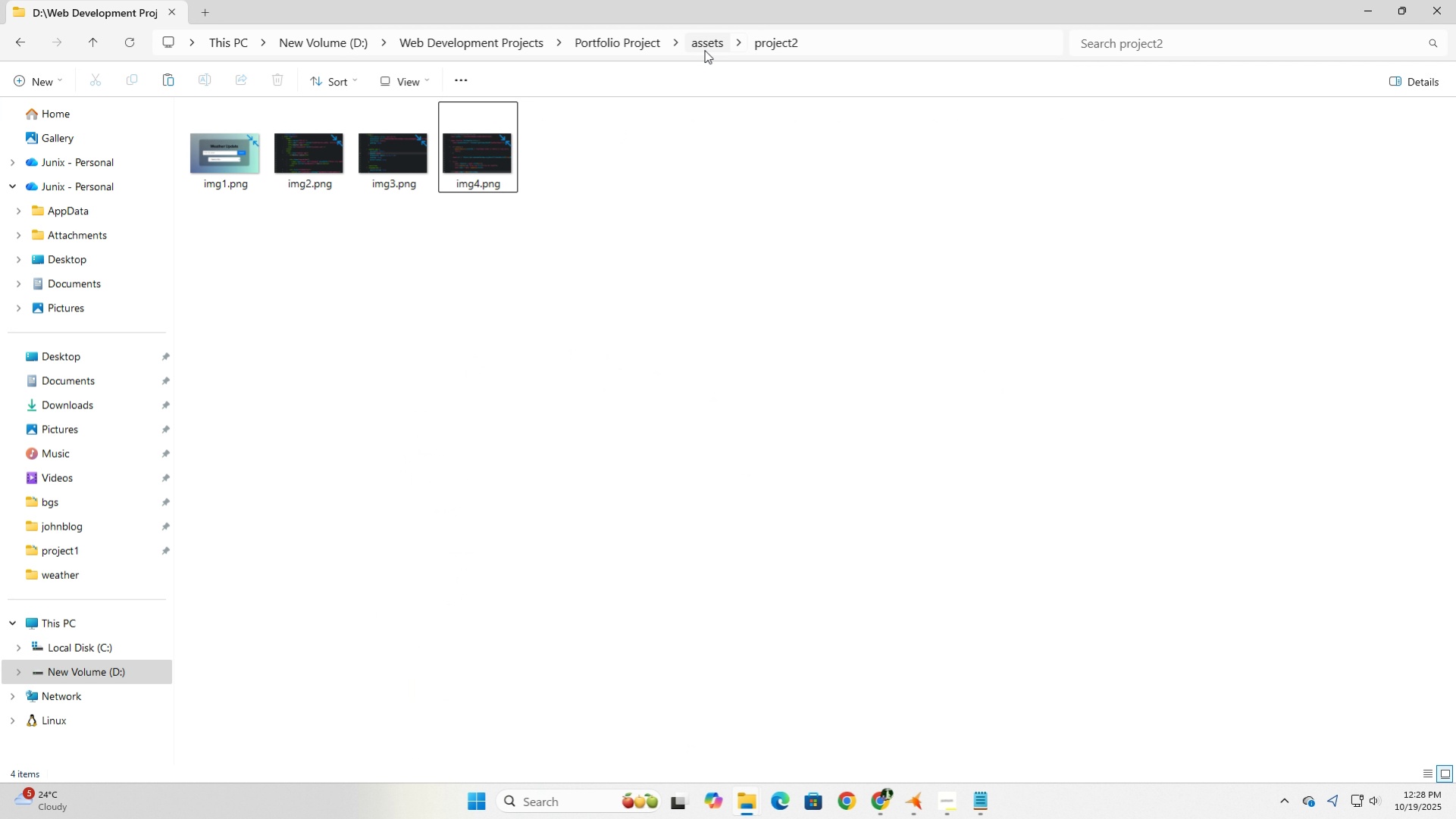 
left_click([704, 45])
 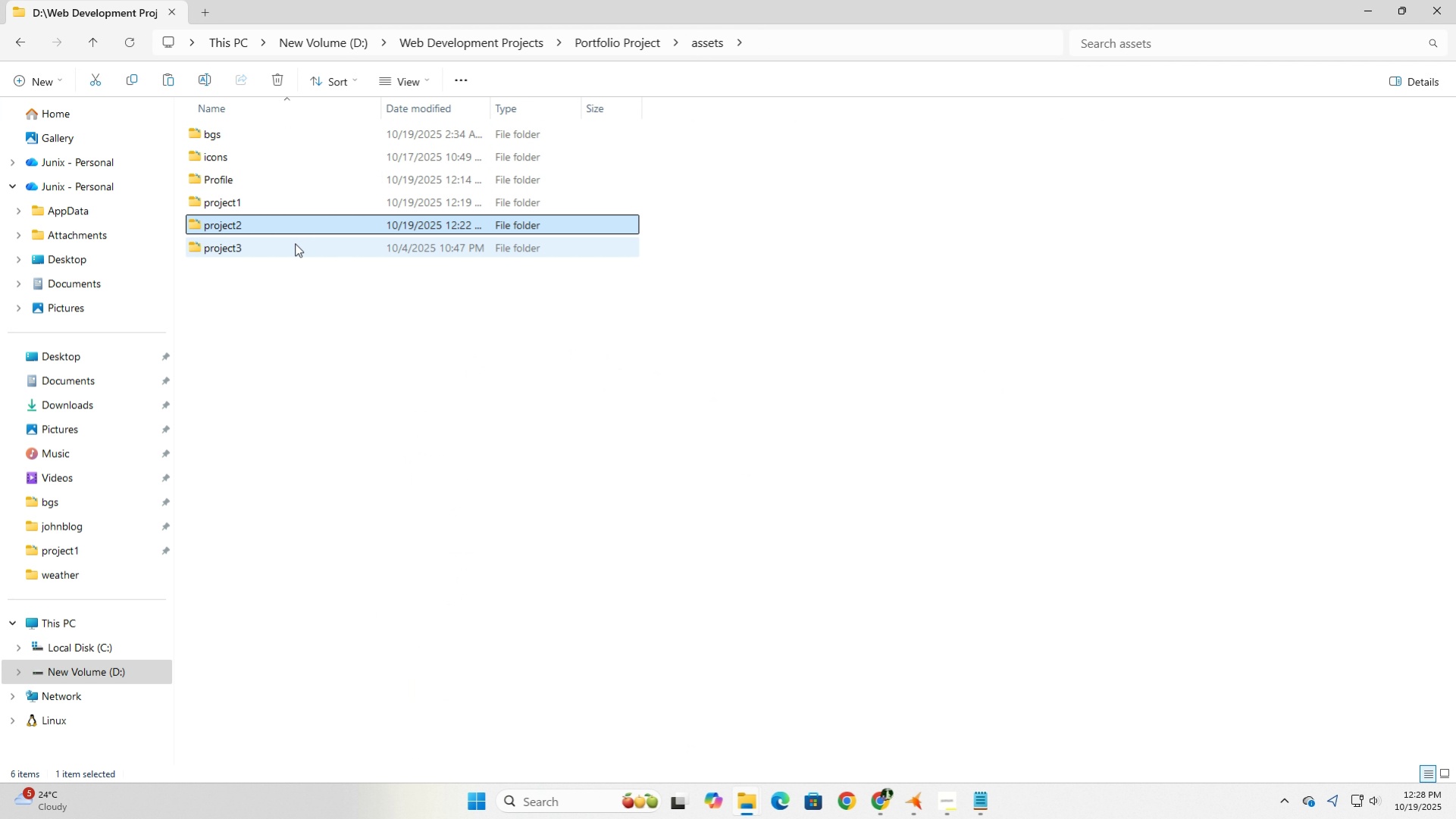 
double_click([294, 243])
 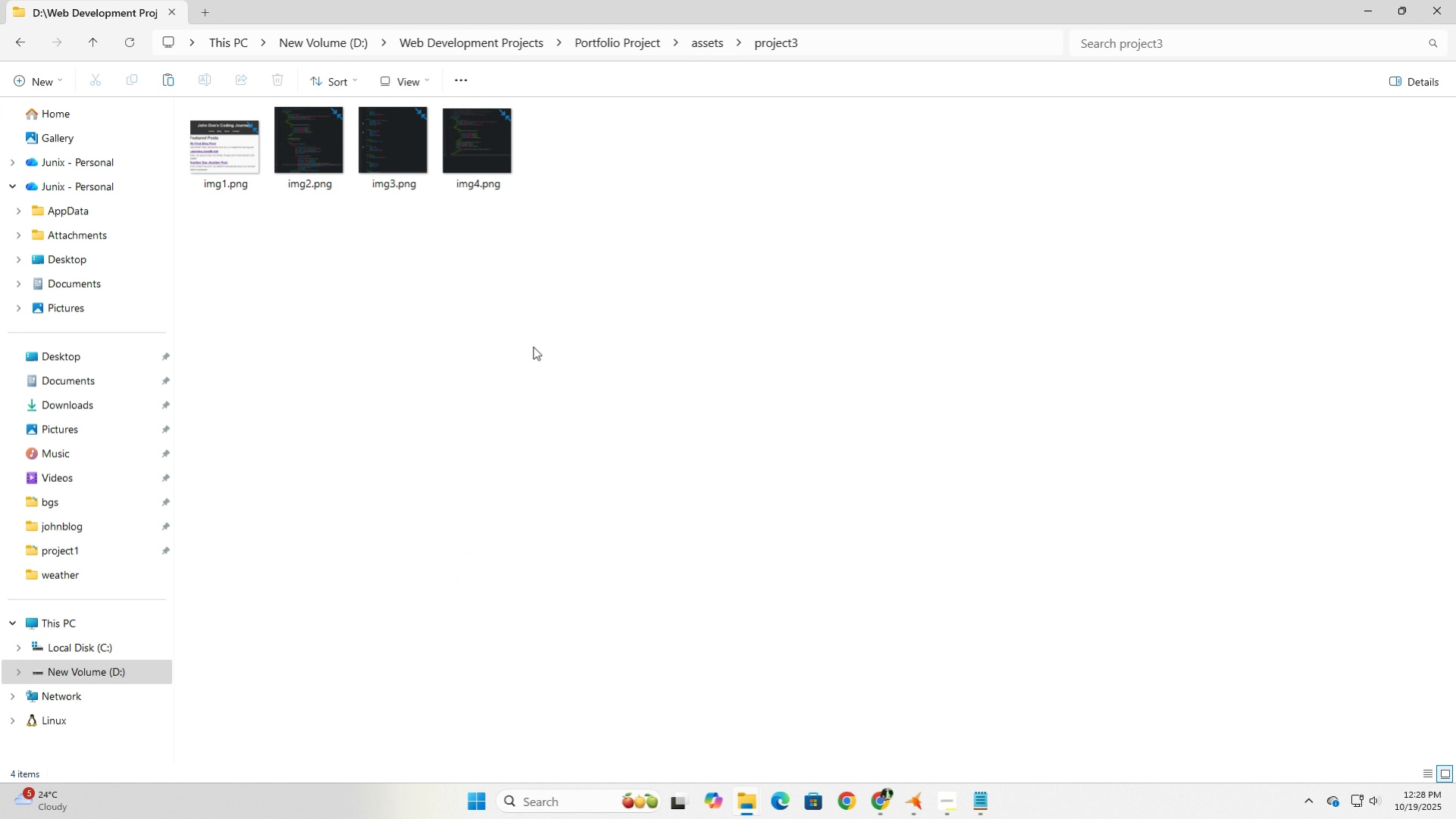 
right_click([690, 320])
 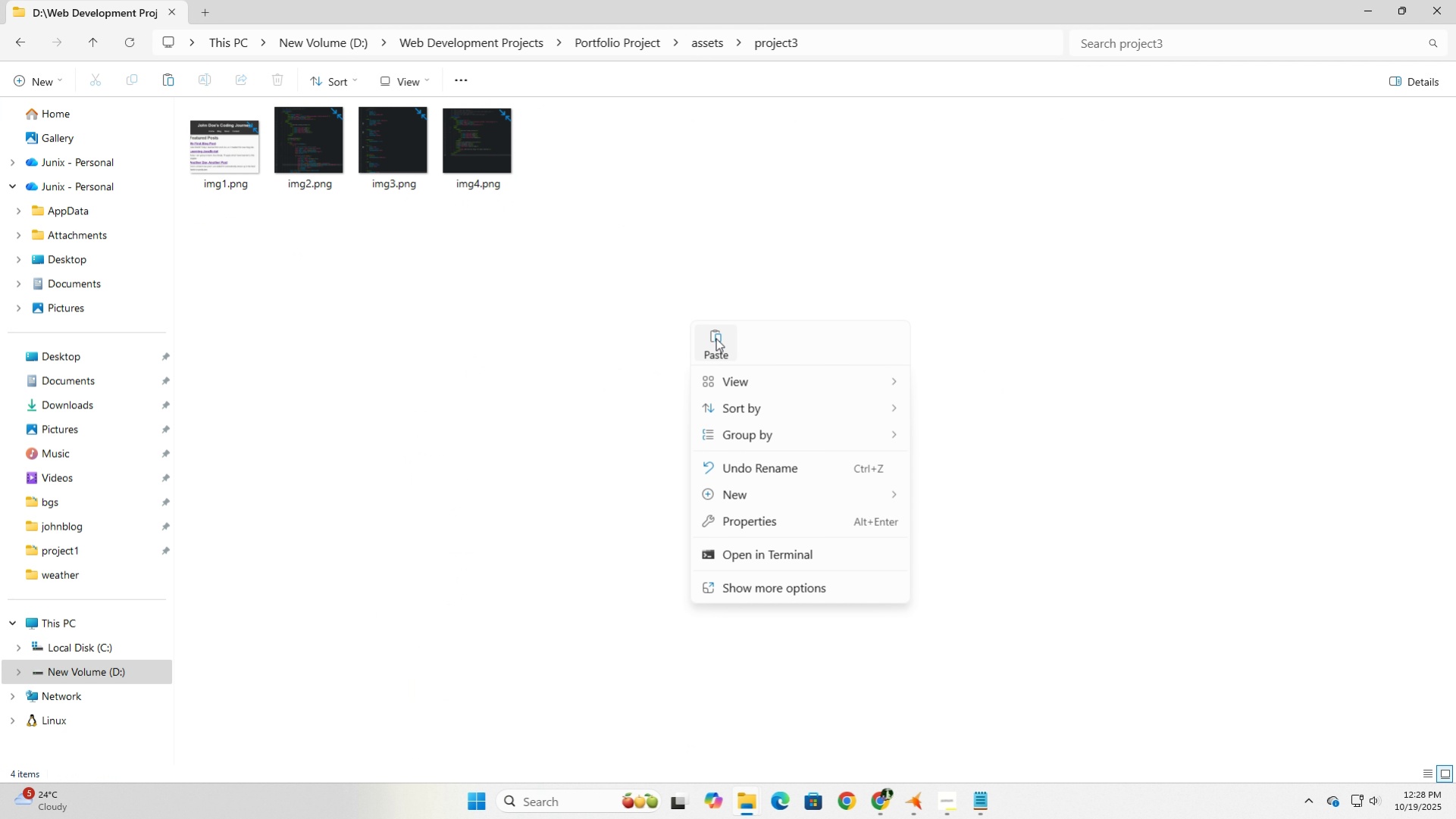 
left_click([715, 338])
 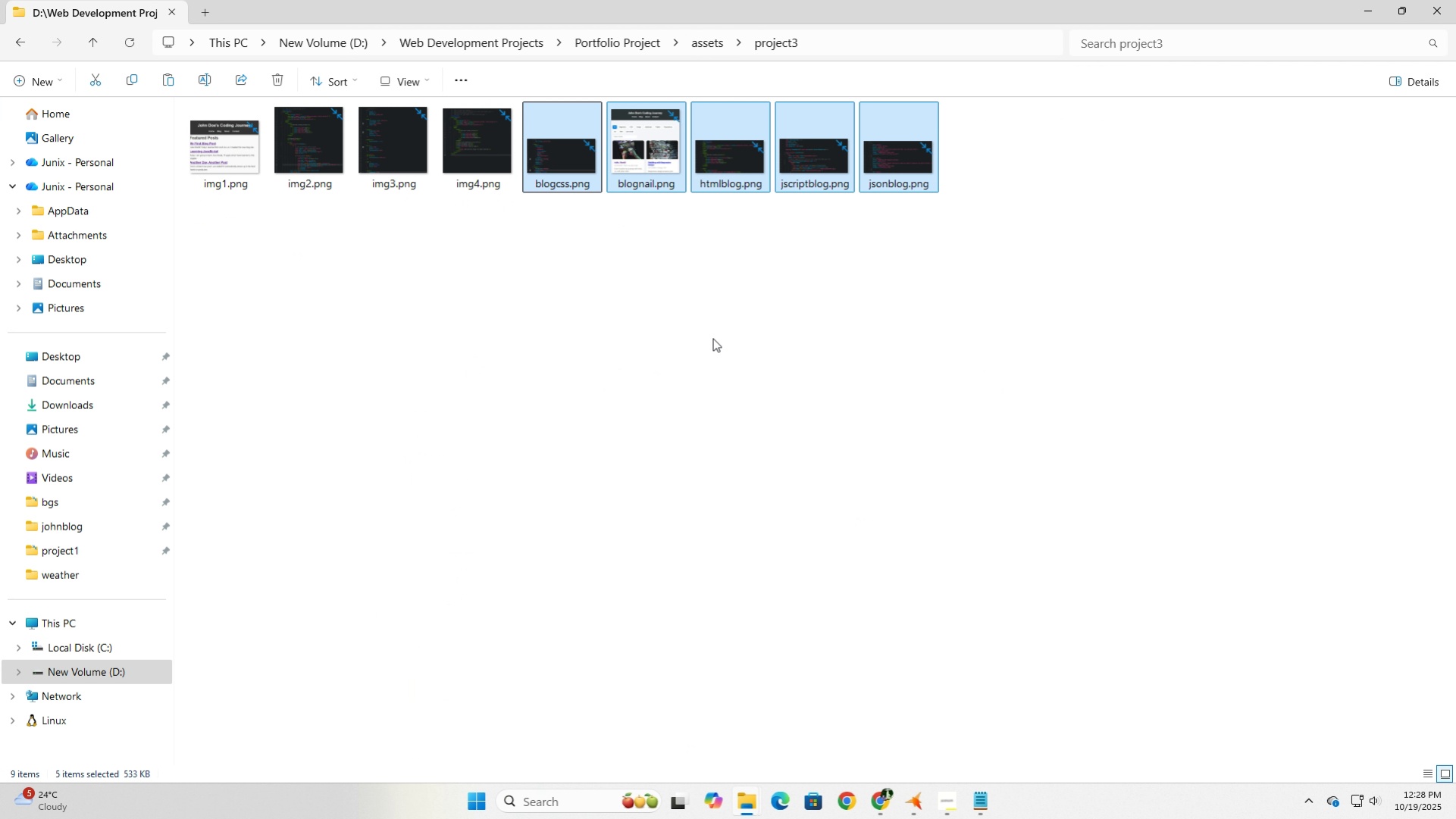 
left_click([532, 327])
 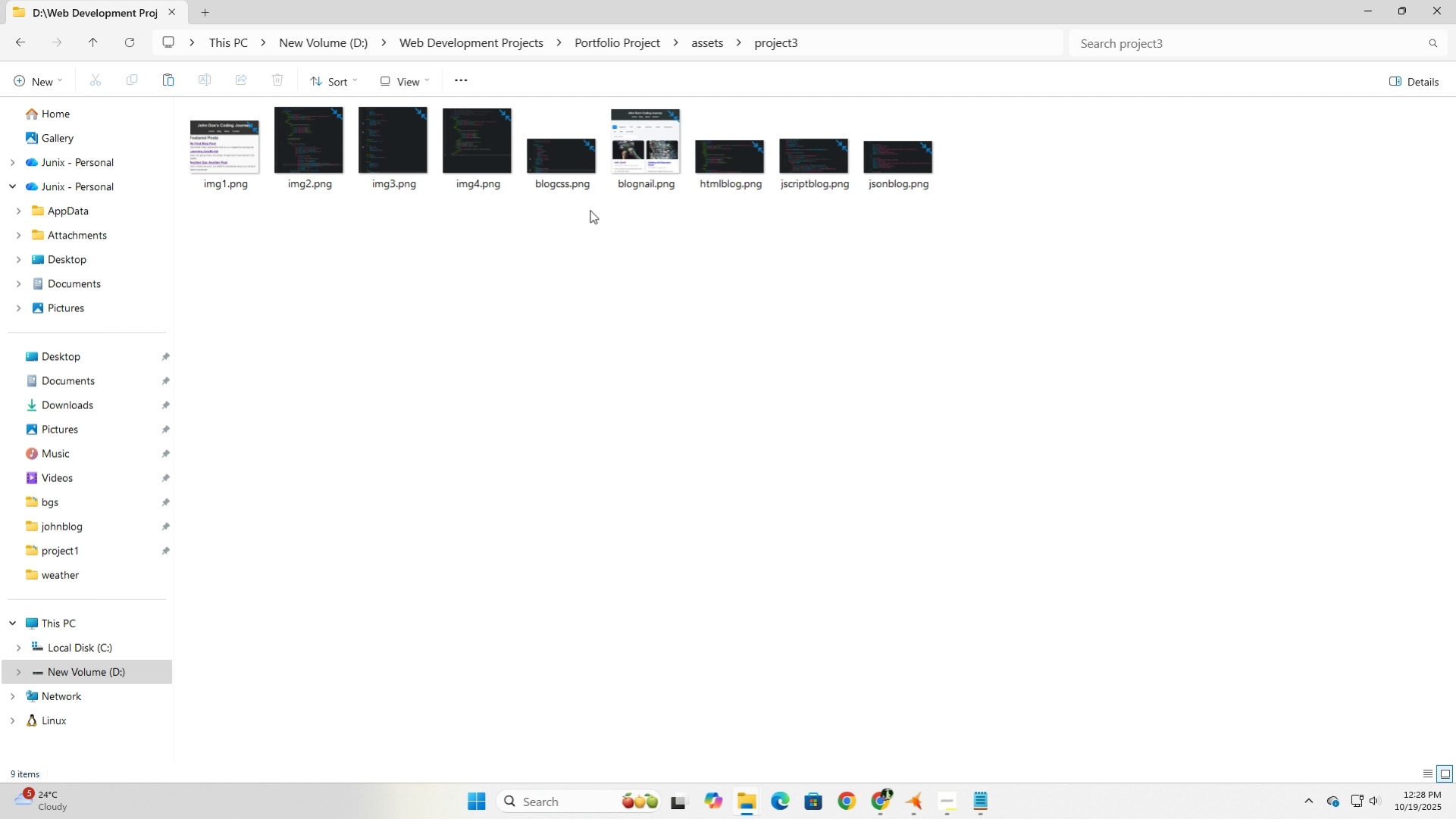 
left_click([644, 161])
 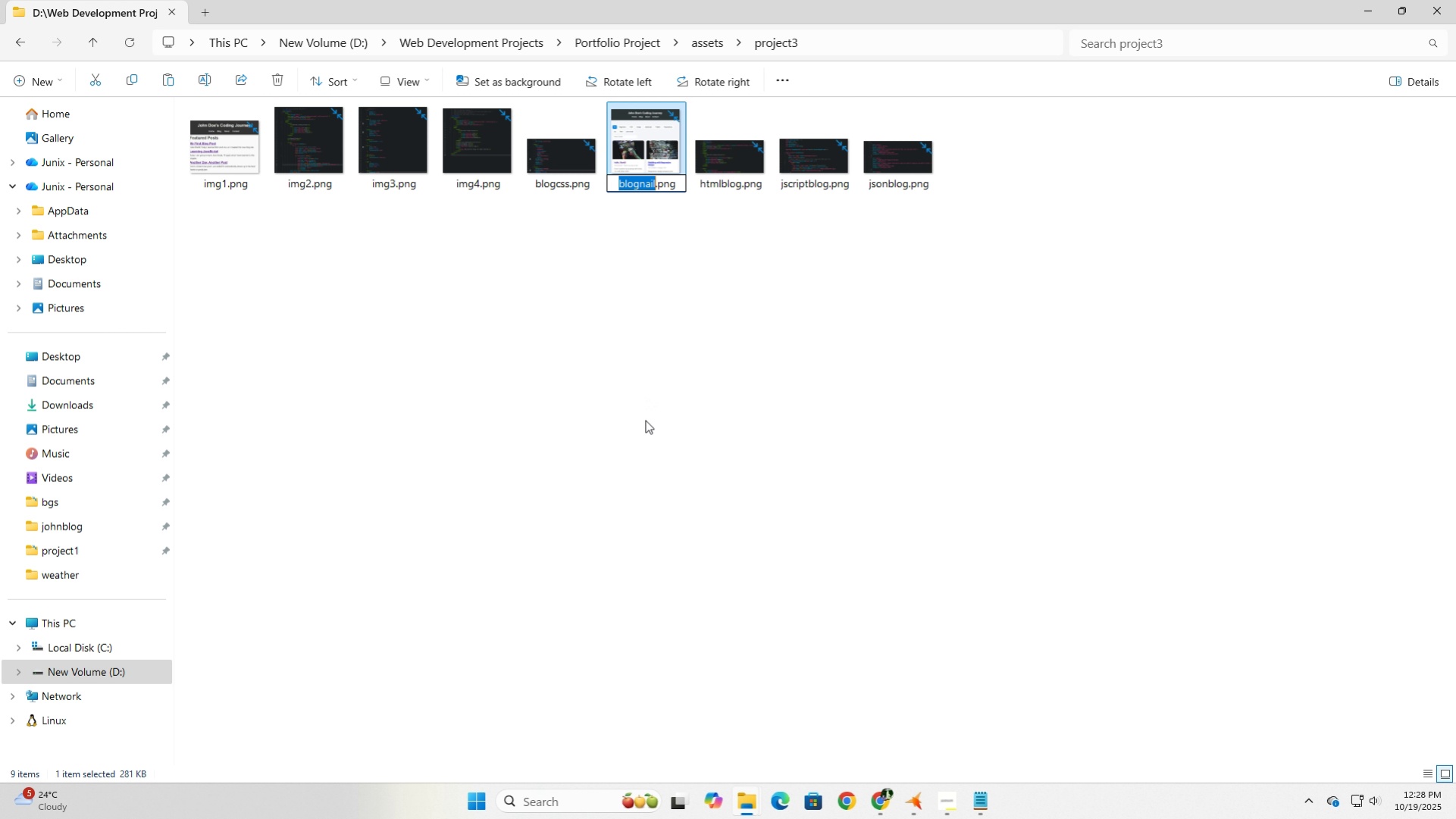 
type([F2]img1)
key(Tab)
 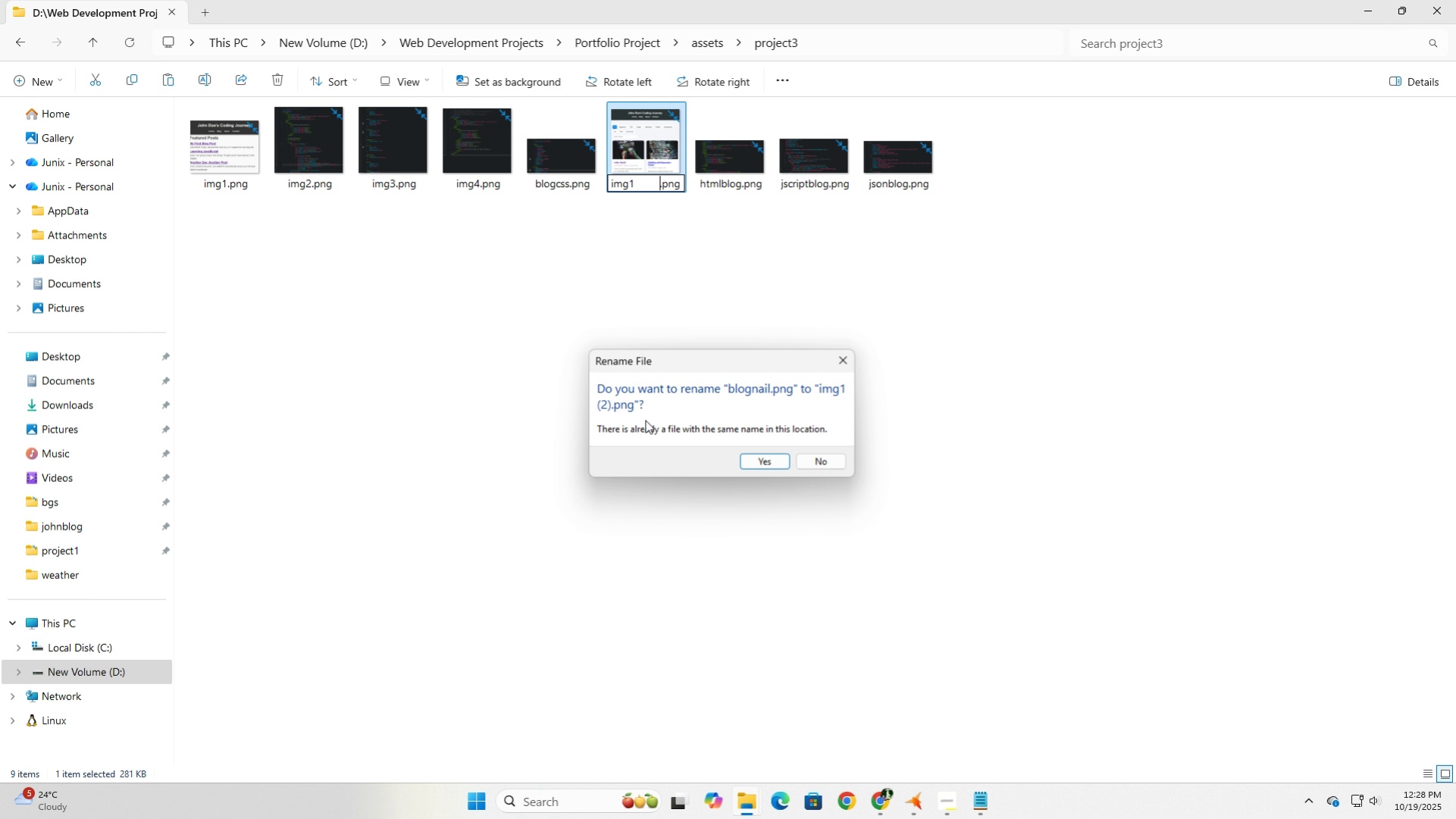 
key(Enter)
 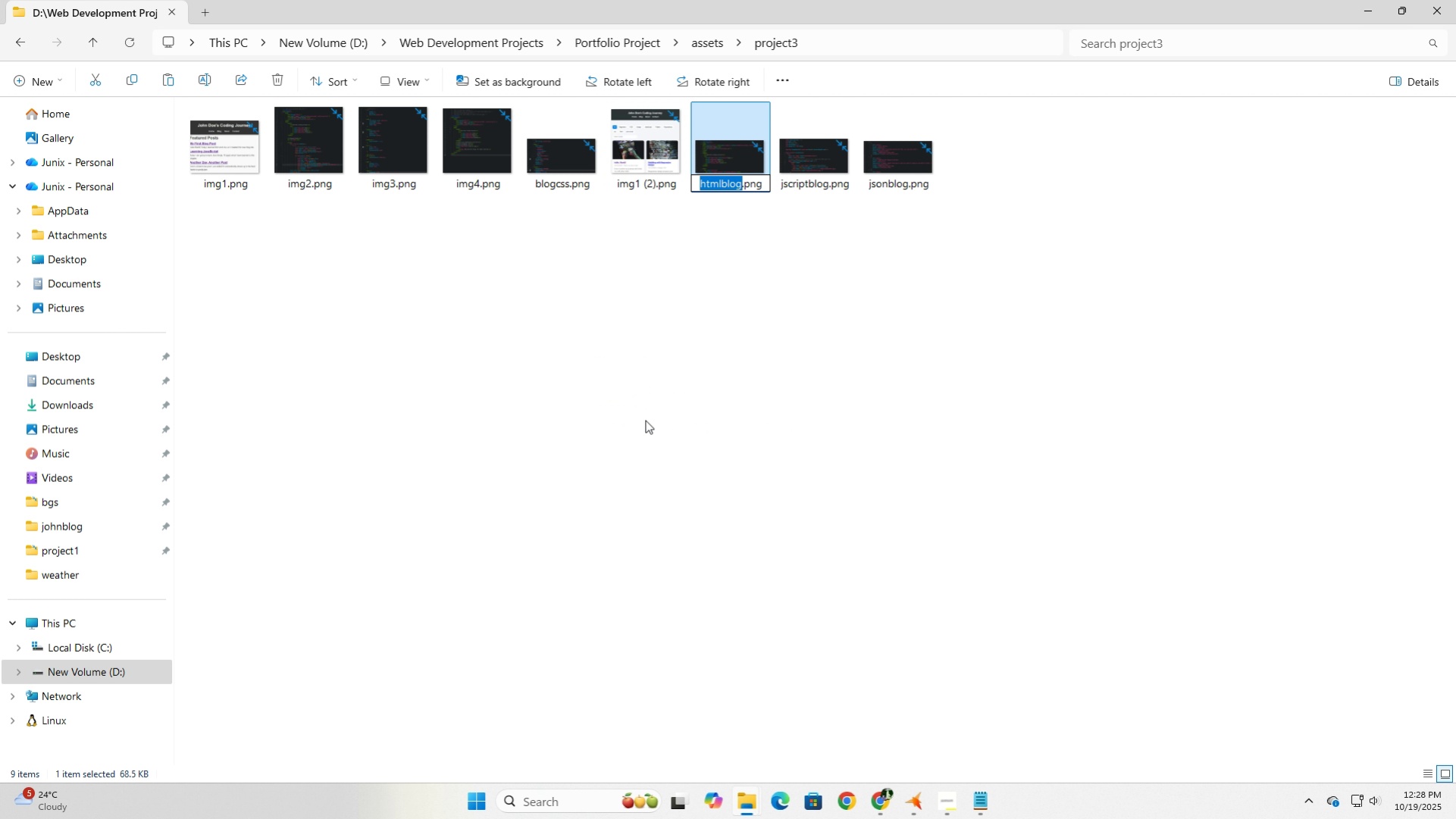 
type([F2]img2)
key(Tab)
 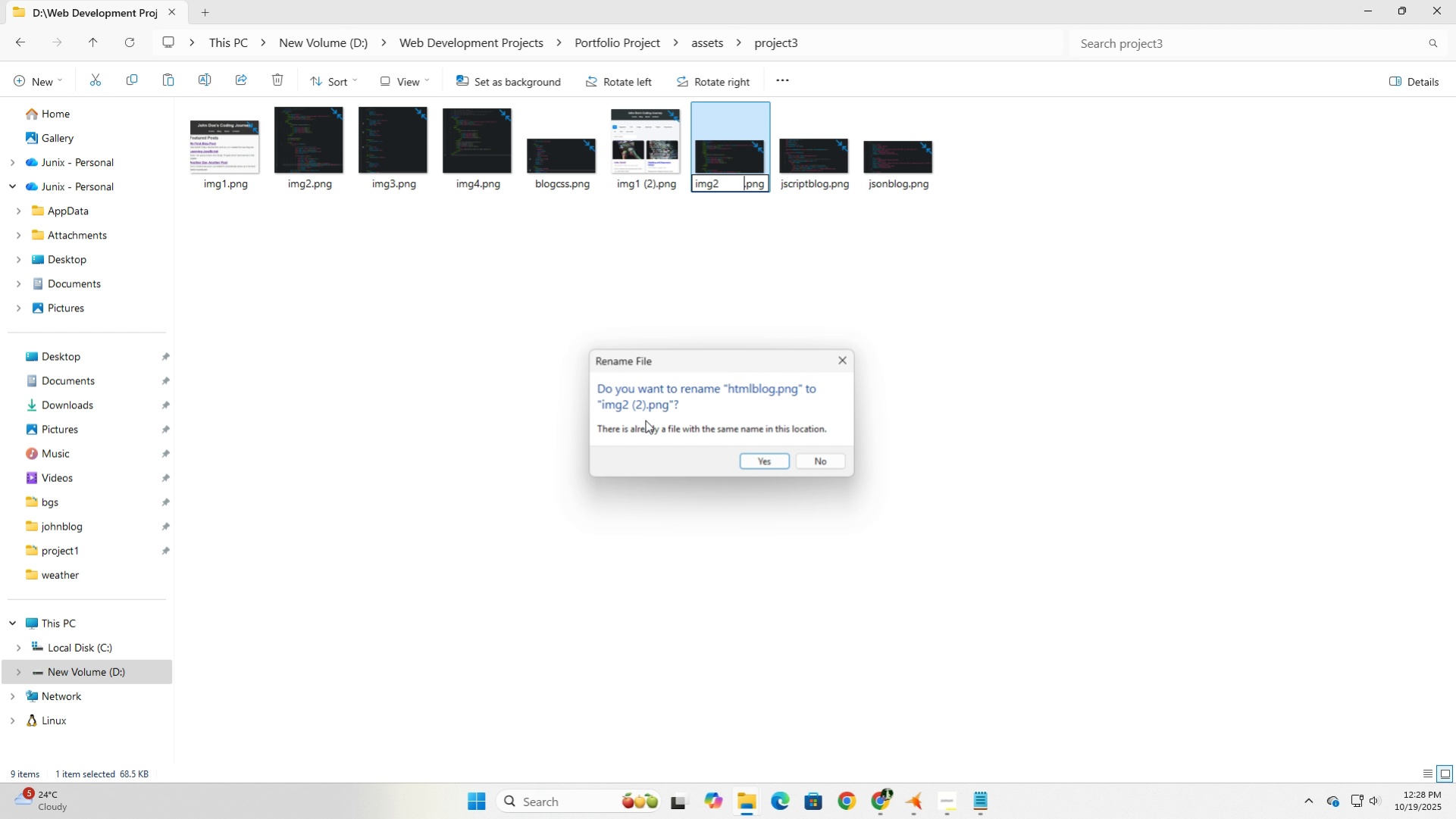 
key(Enter)
 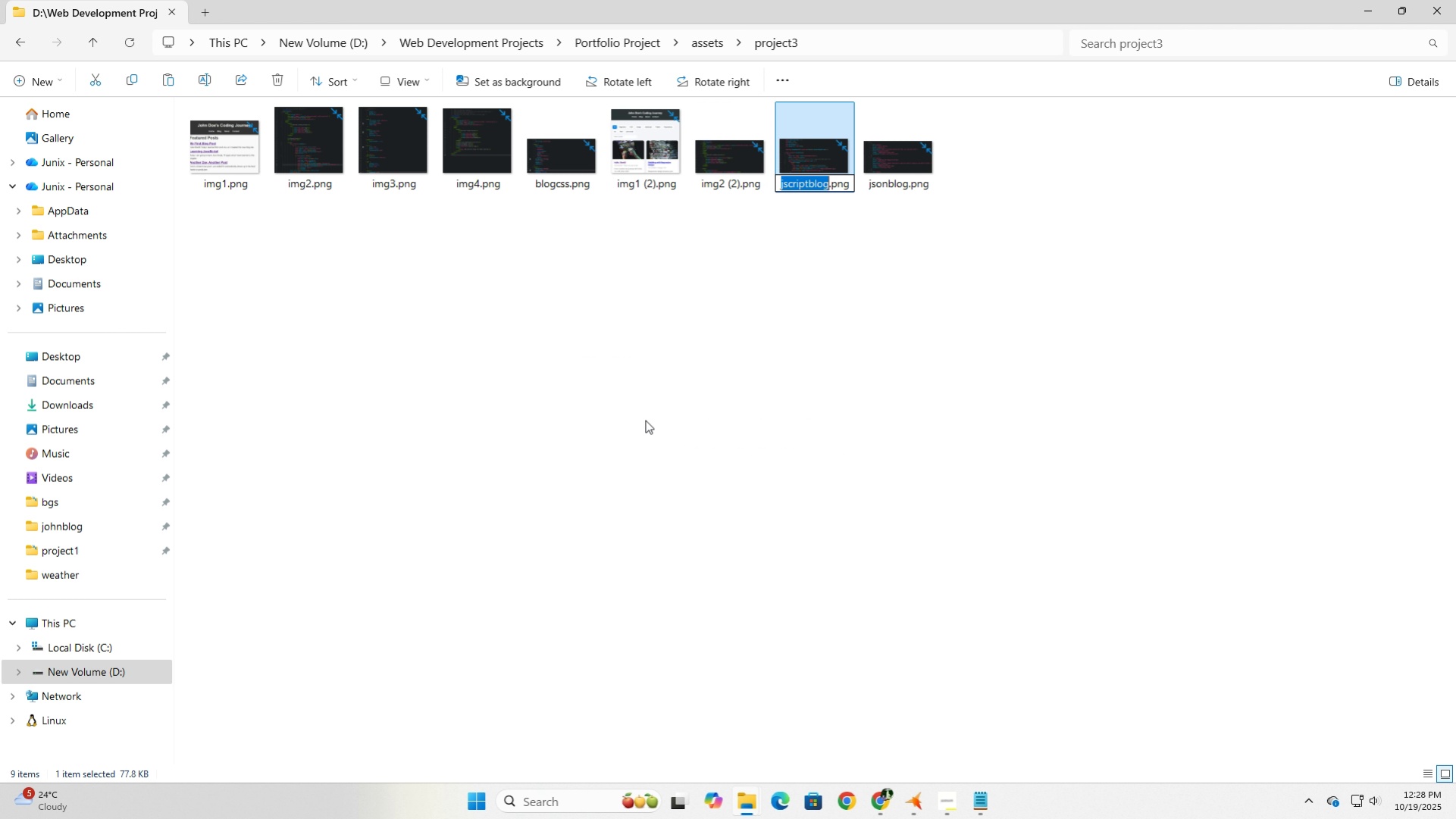 
left_click([561, 166])
 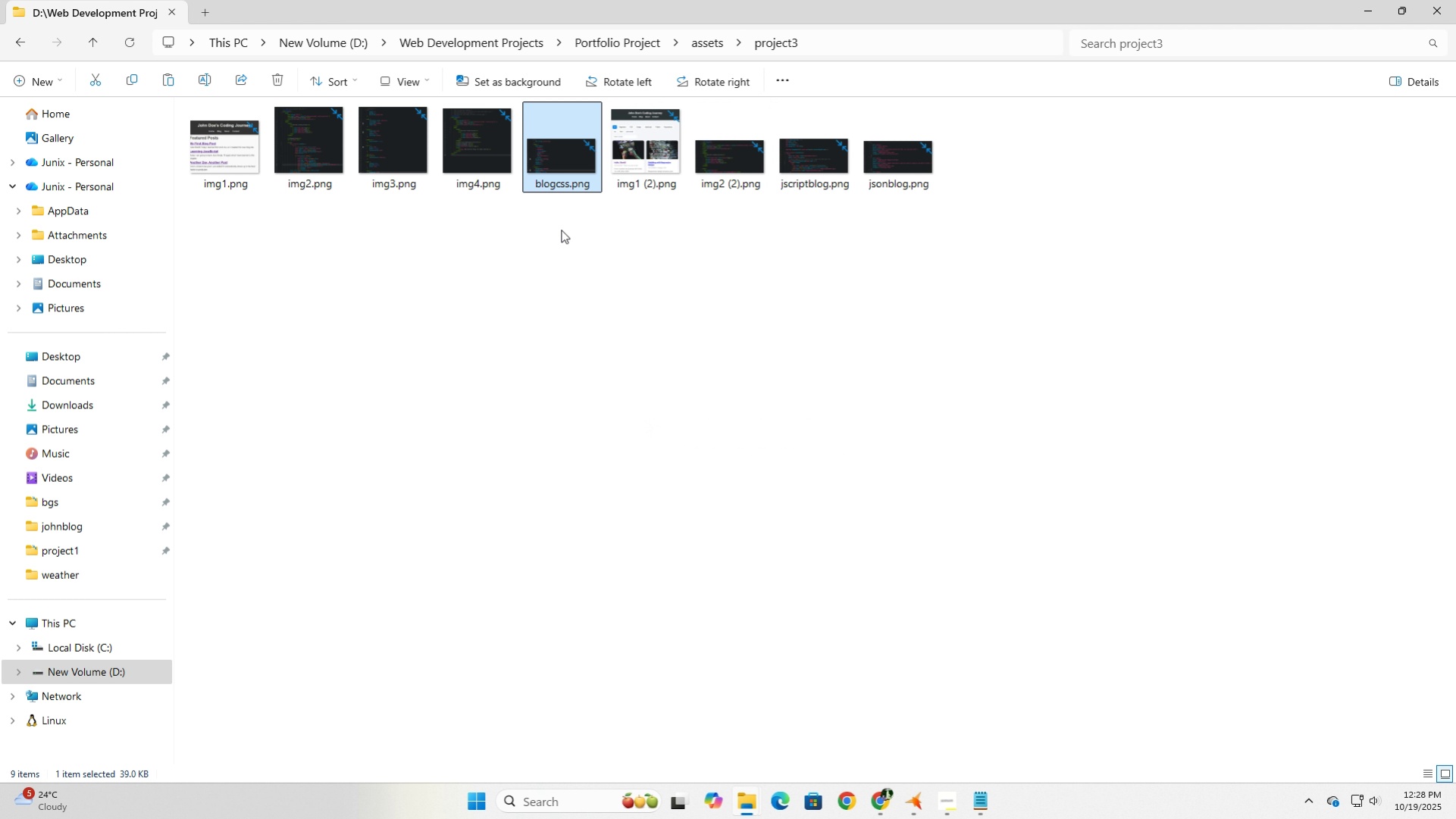 
type([F2]img3)
key(Tab)
 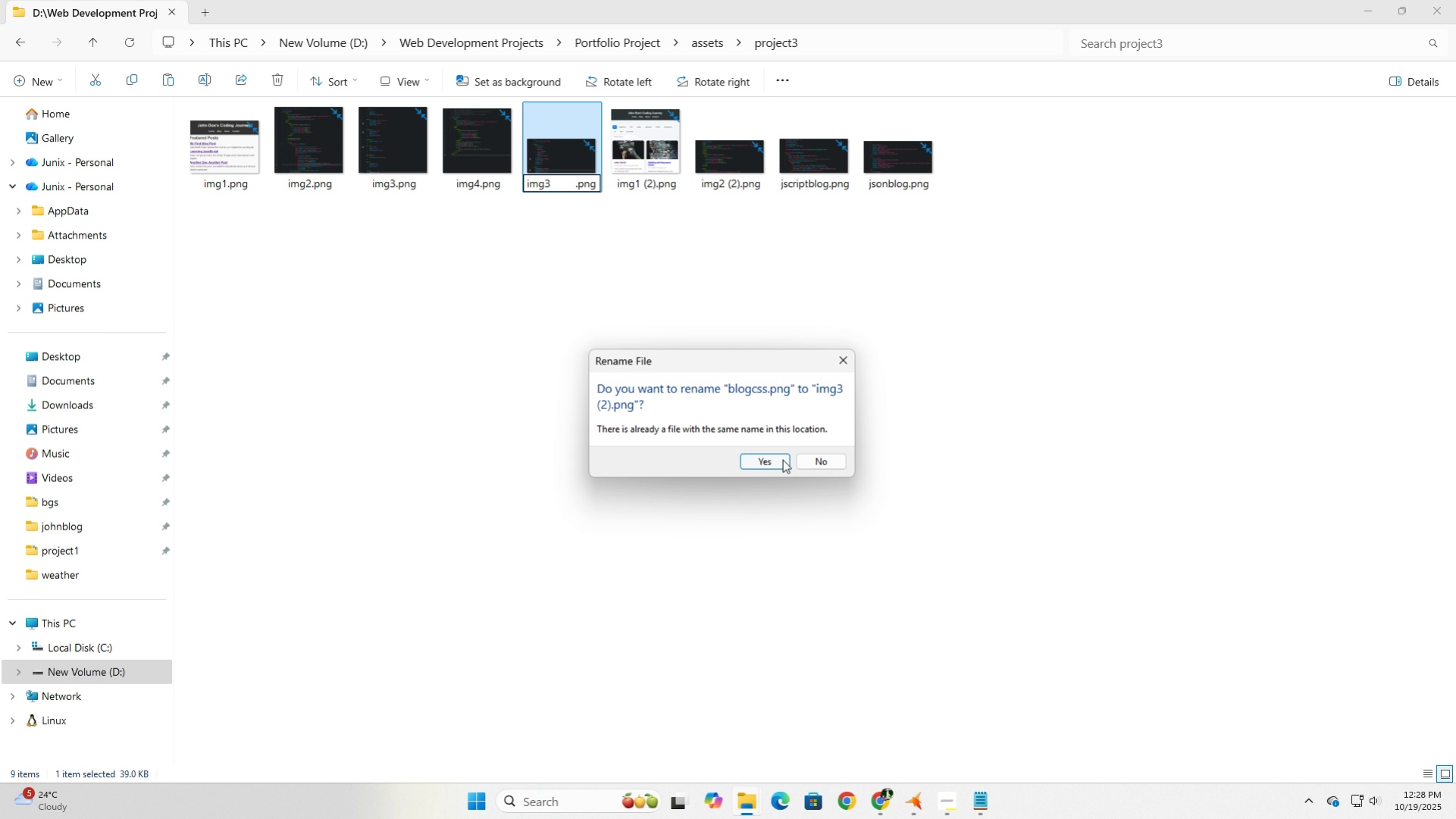 
left_click([782, 459])
 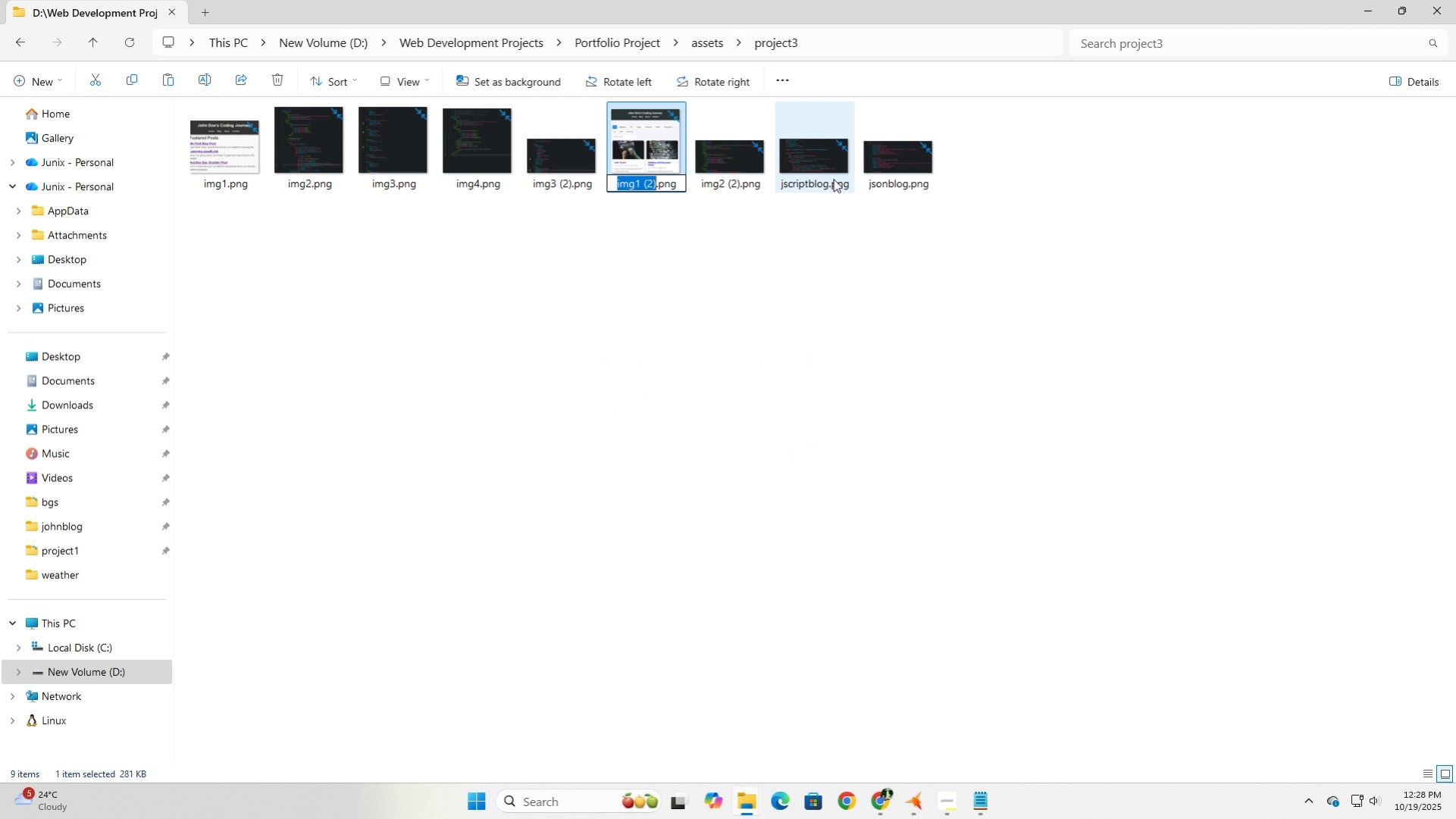 
left_click([833, 179])
 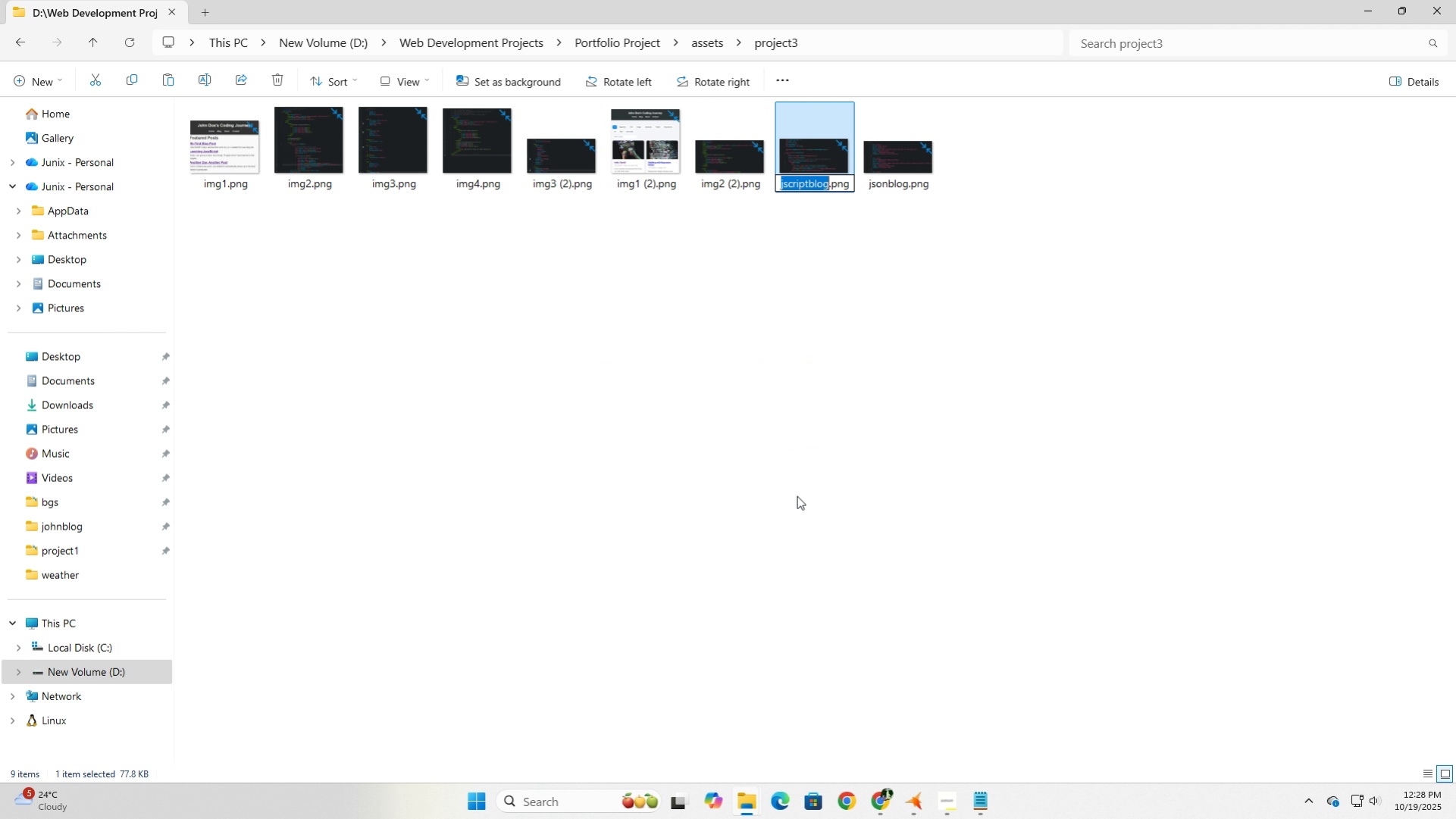 
type([F2]img3)
 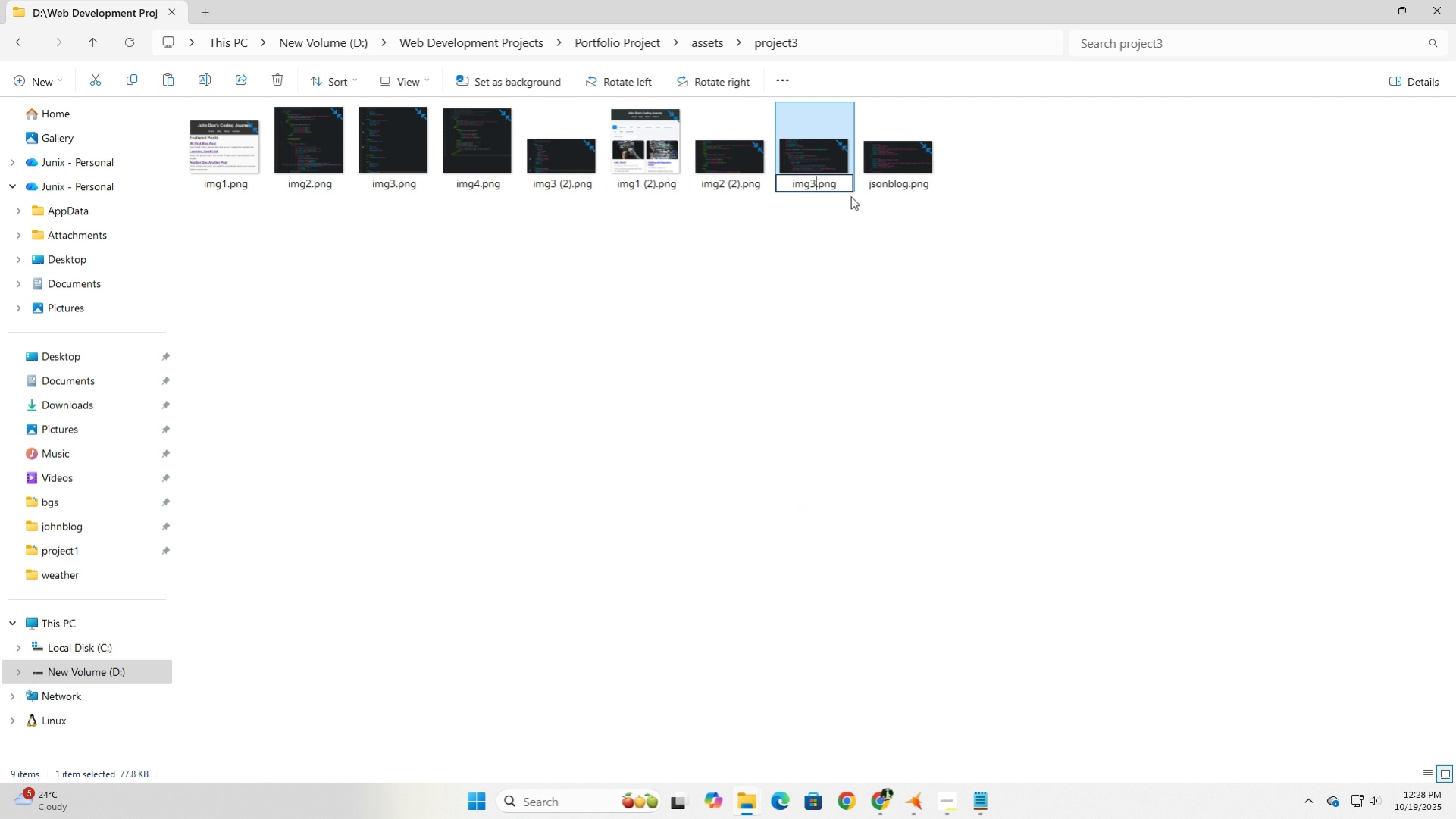 
key(Backspace)
 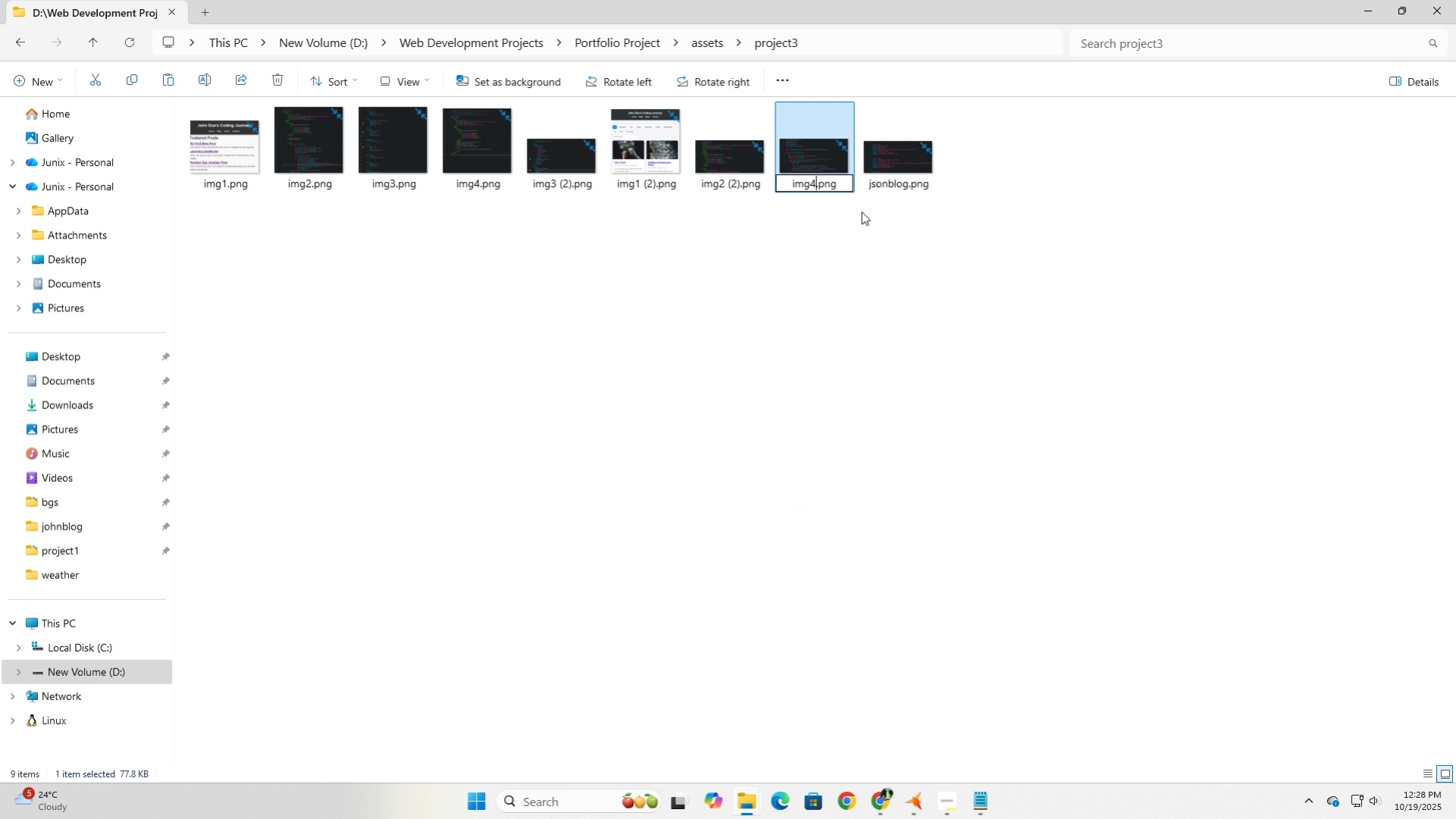 
key(4)
 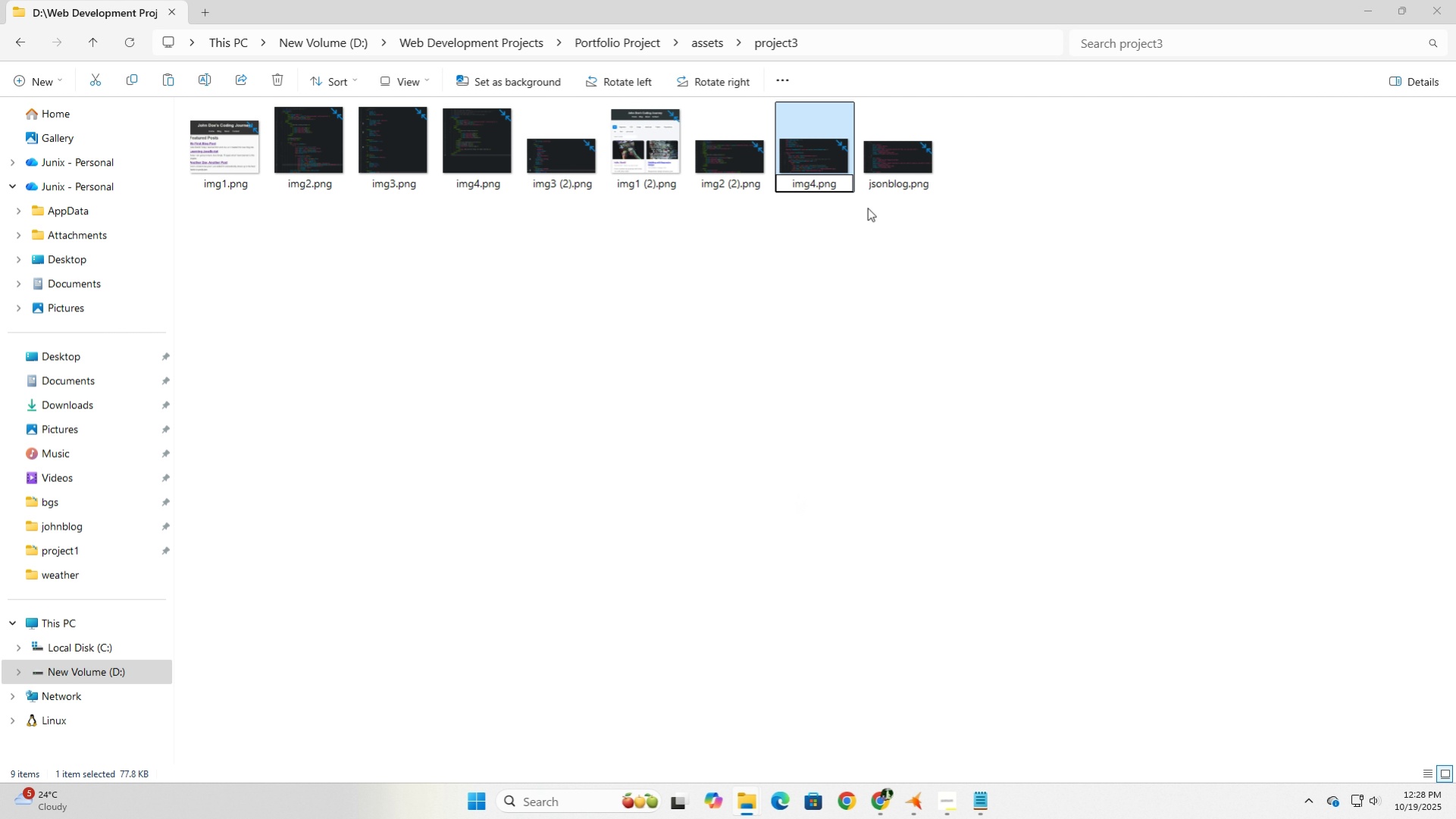 
left_click([867, 208])
 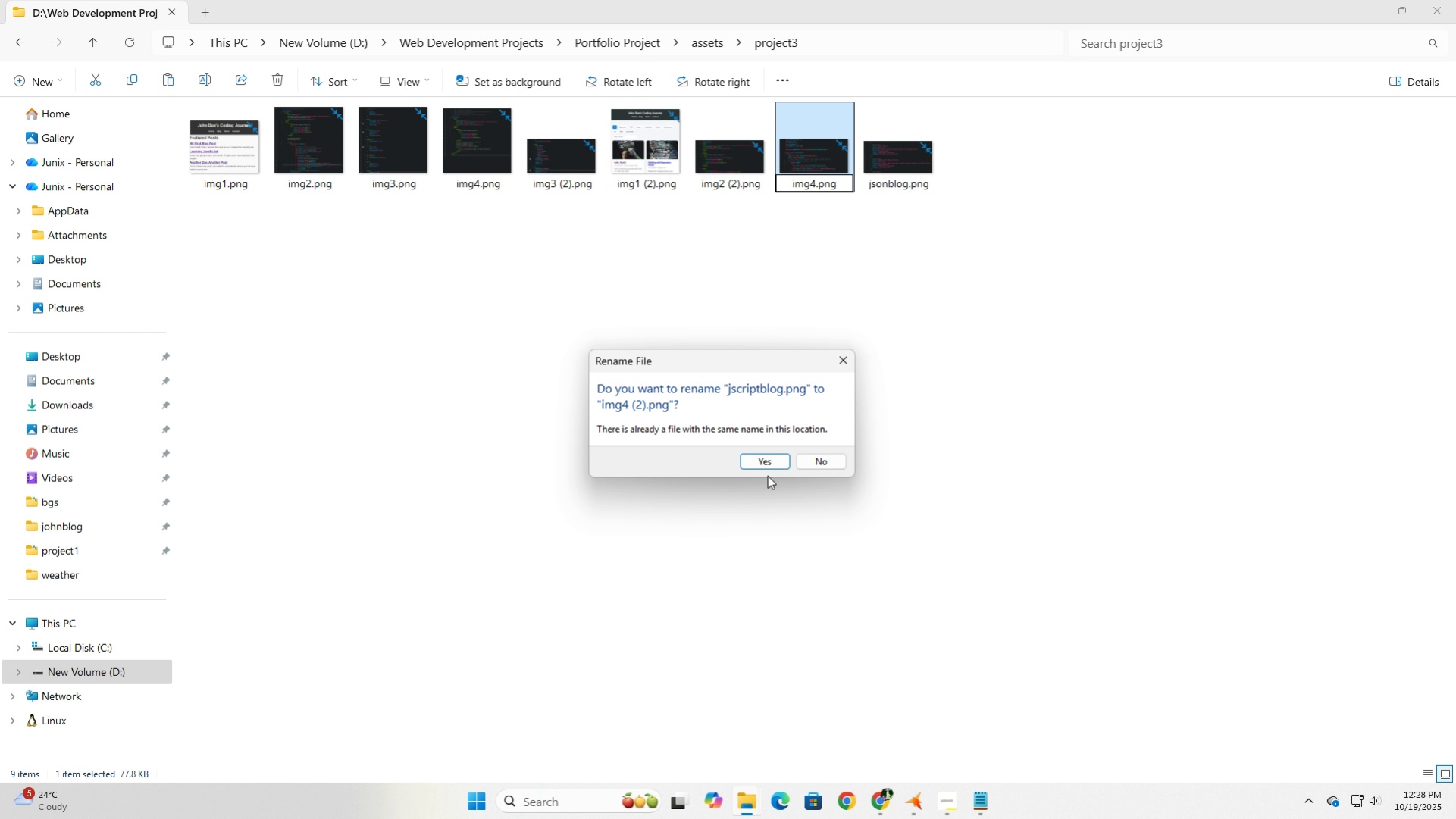 
left_click([769, 461])
 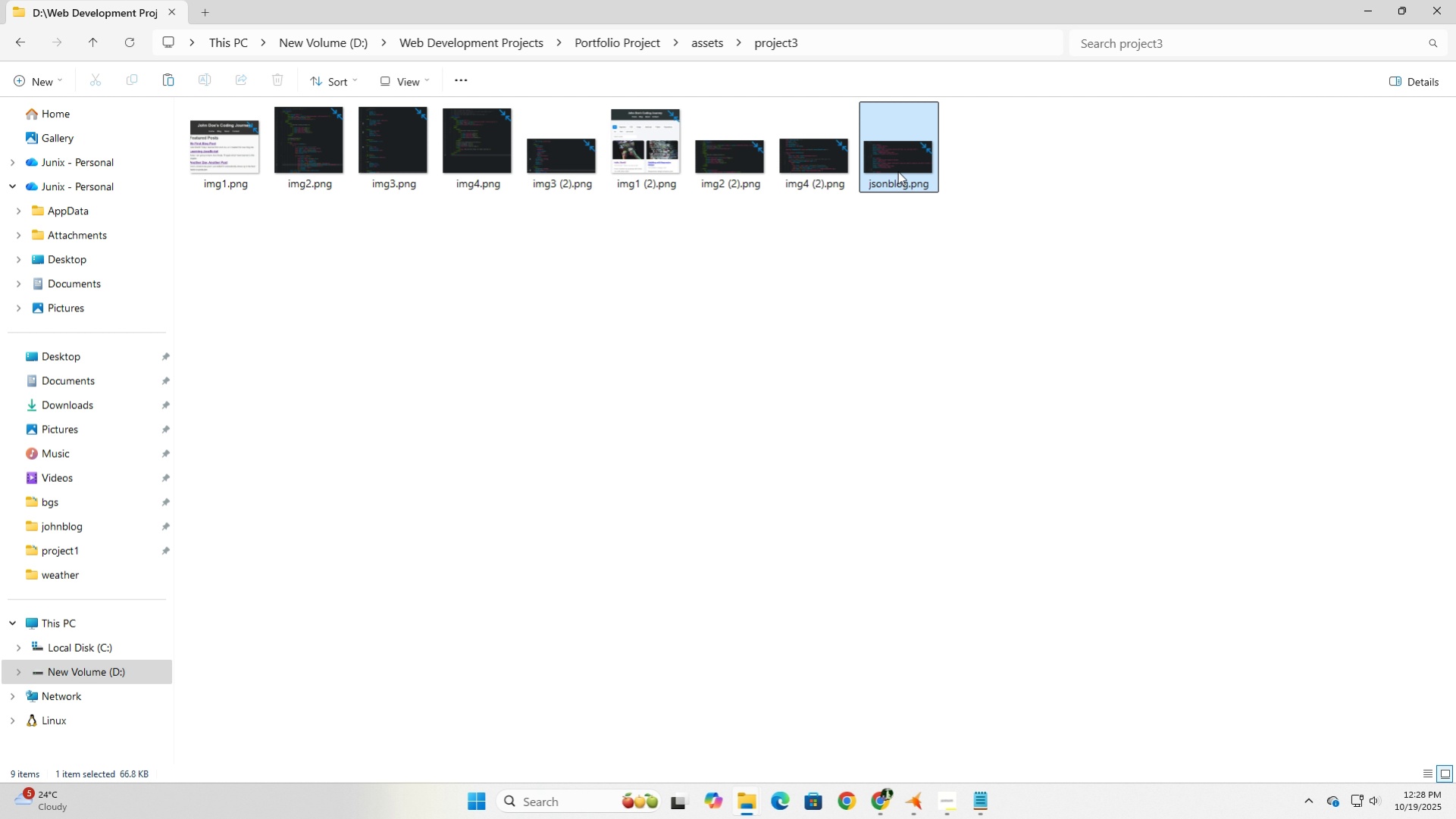 
left_click([897, 171])
 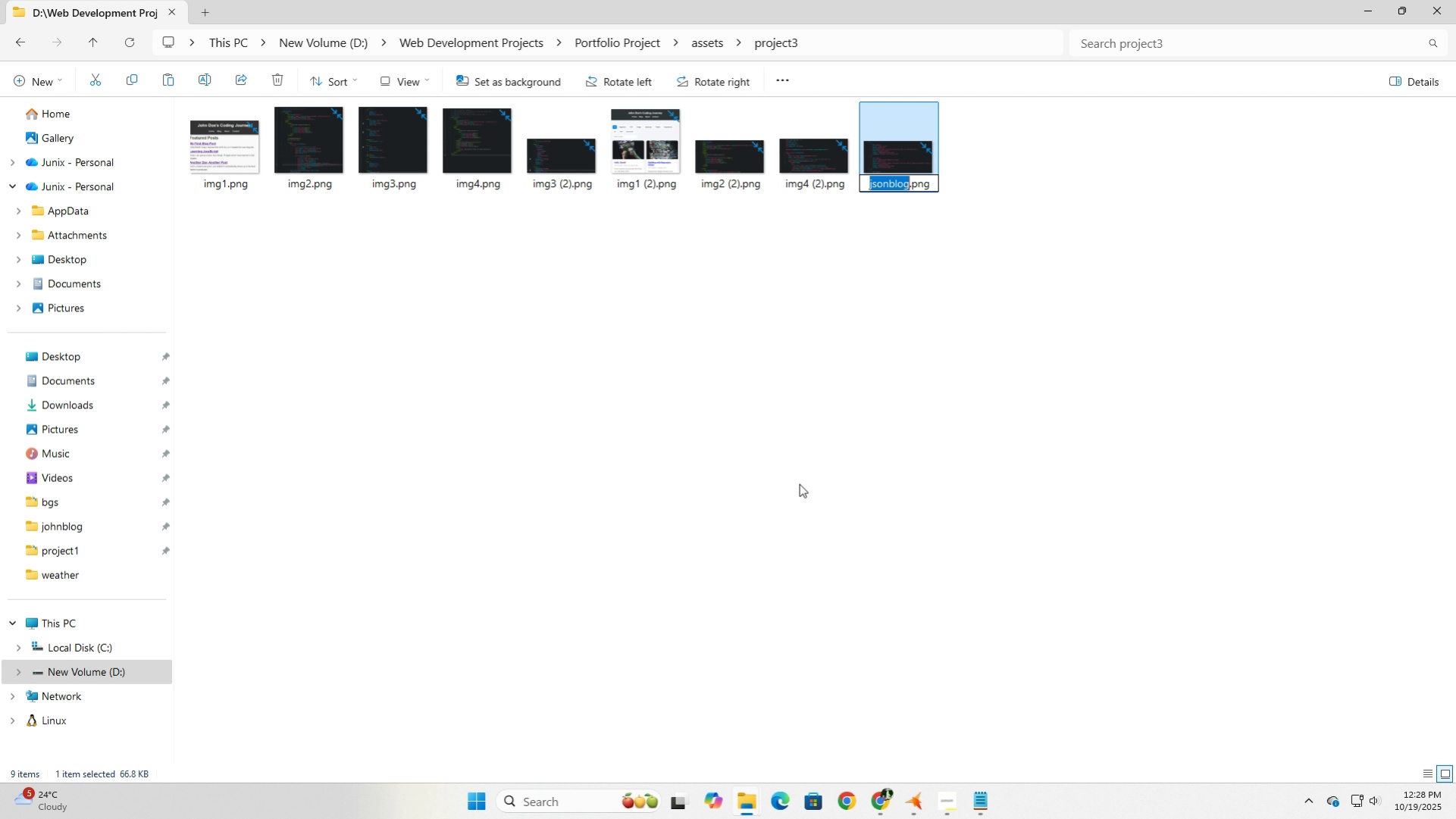 
type([F2]img5)
 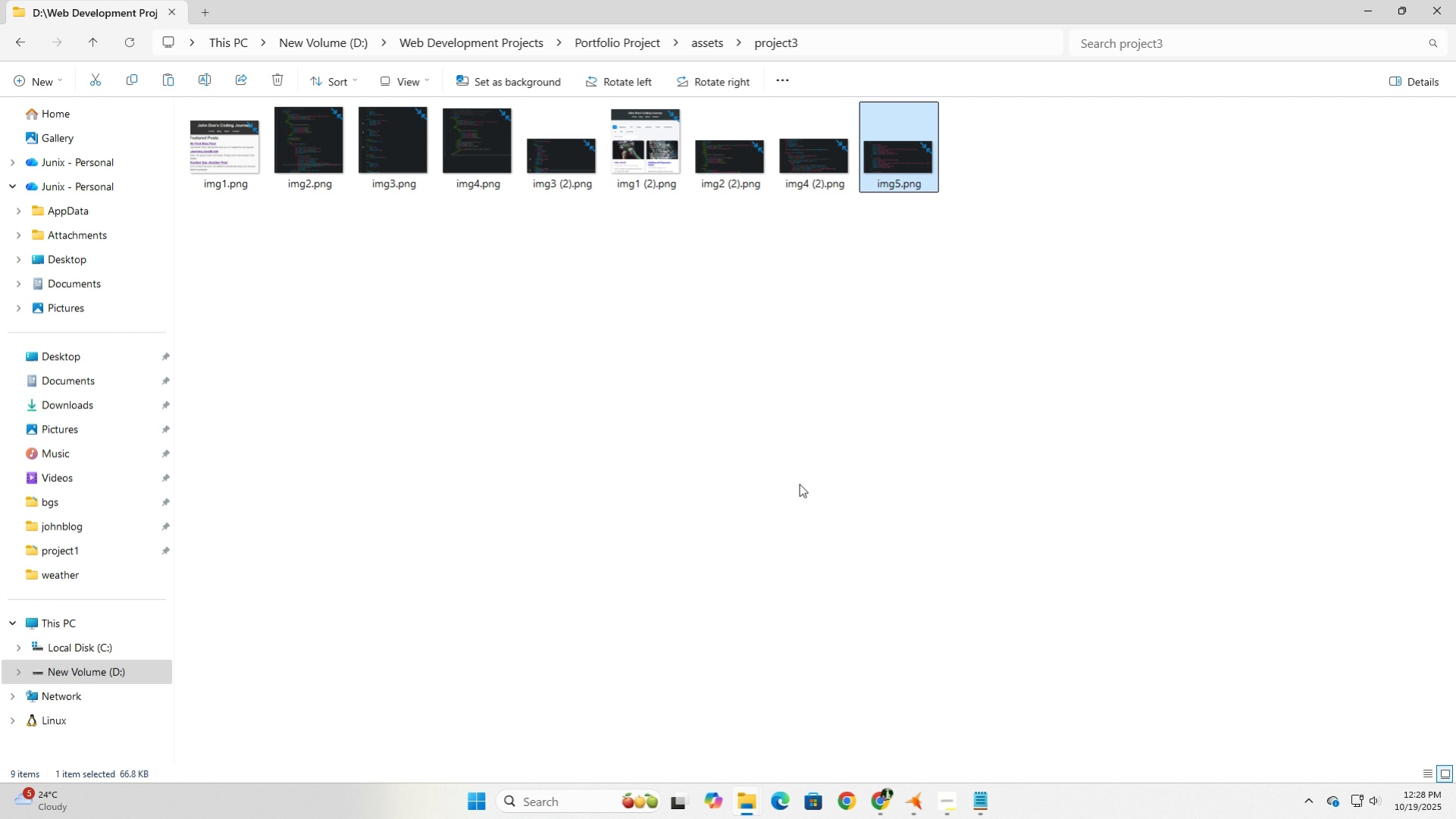 
key(Enter)
 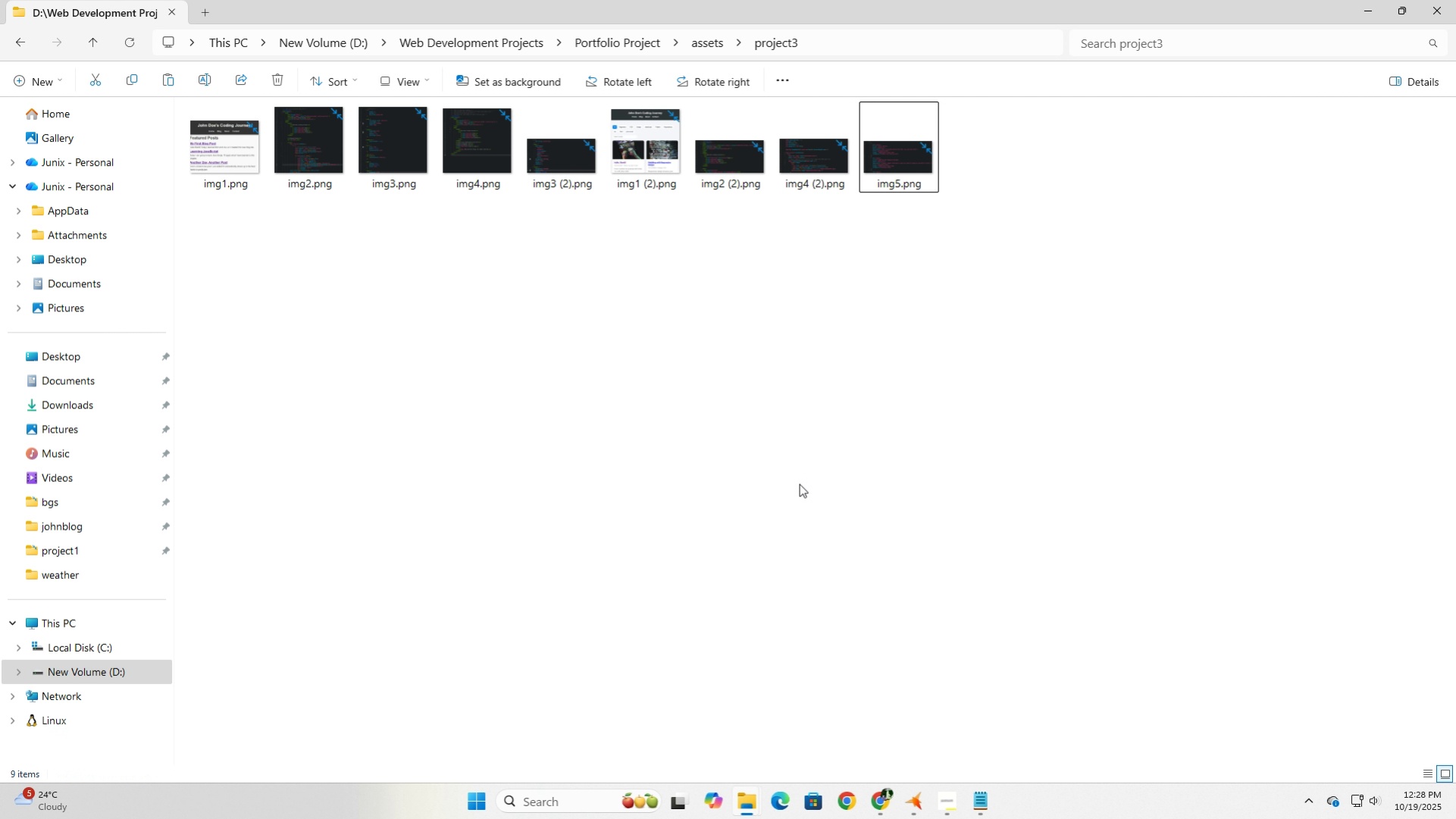 
left_click([799, 483])
 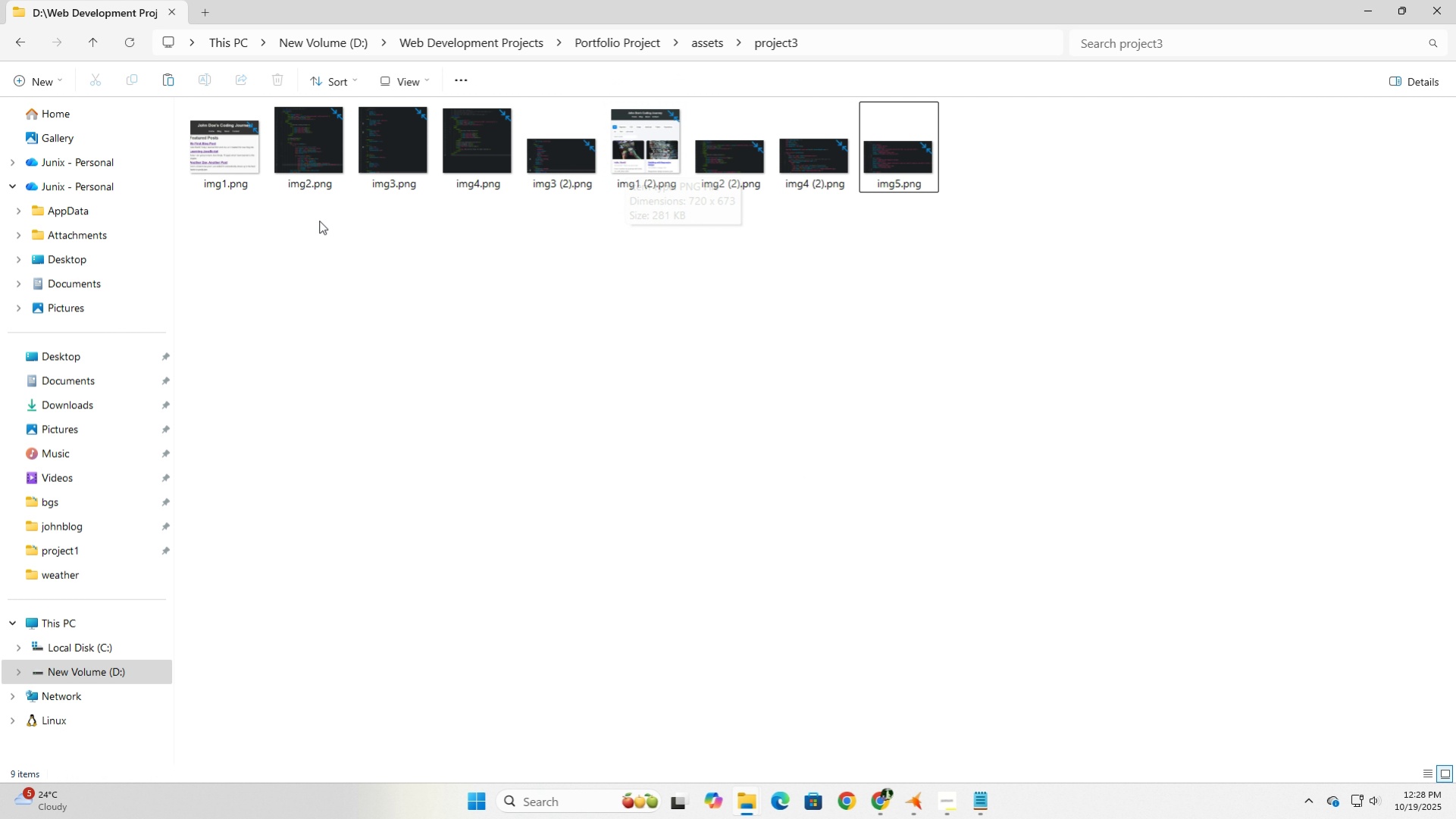 
left_click_drag(start_coordinate=[481, 241], to_coordinate=[213, 141])
 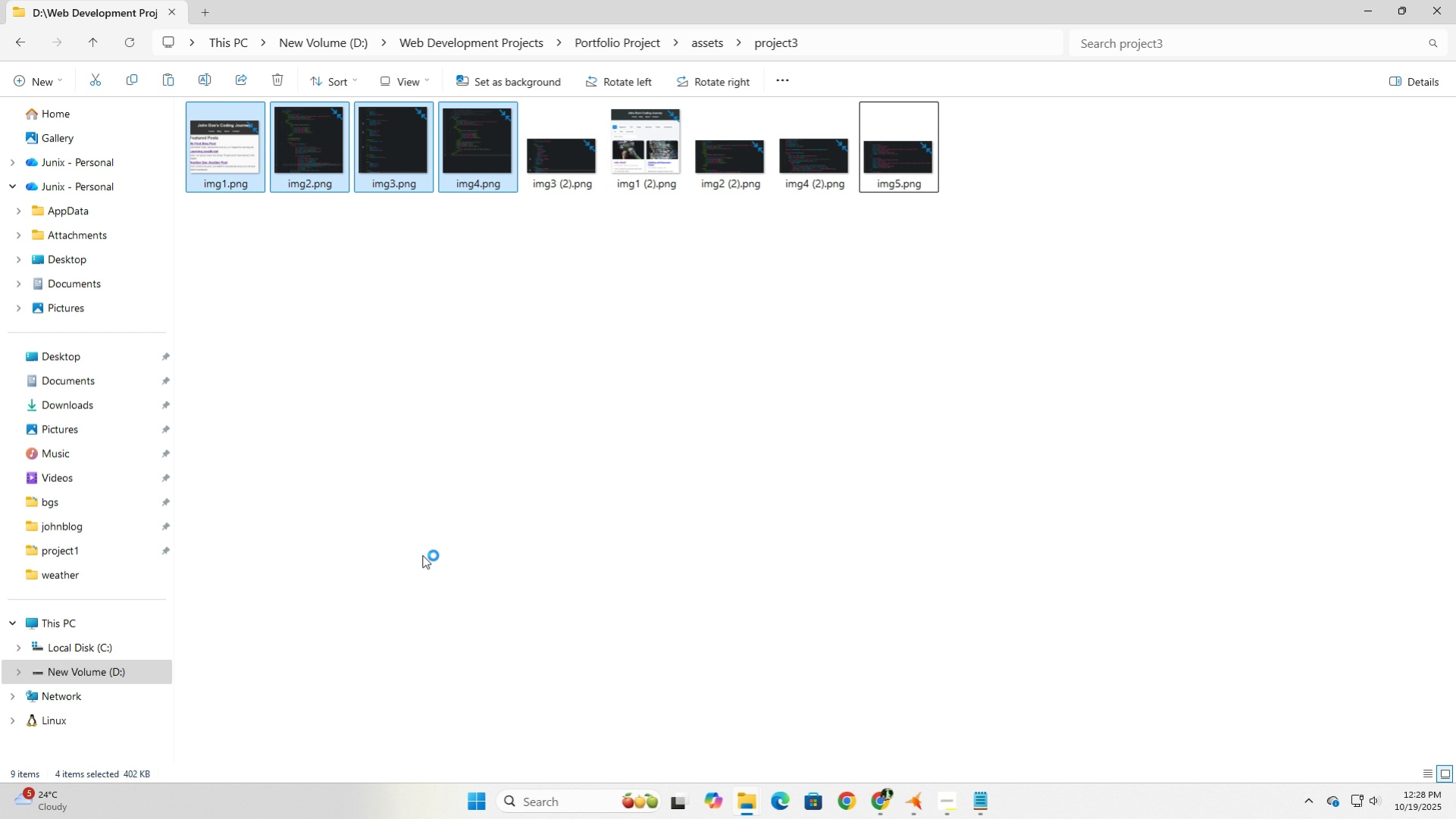 
key(Enter)
 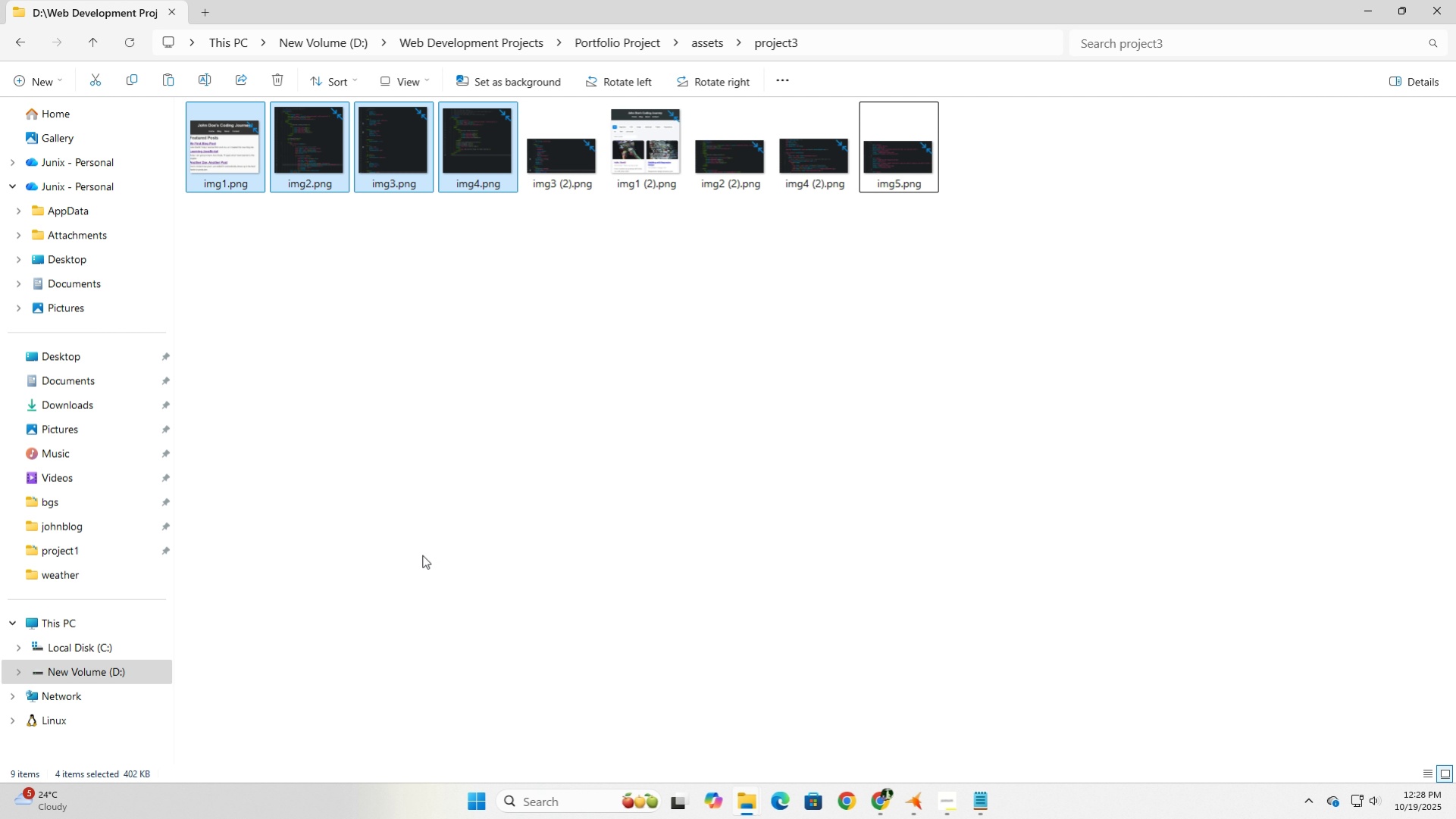 
key(Delete)
 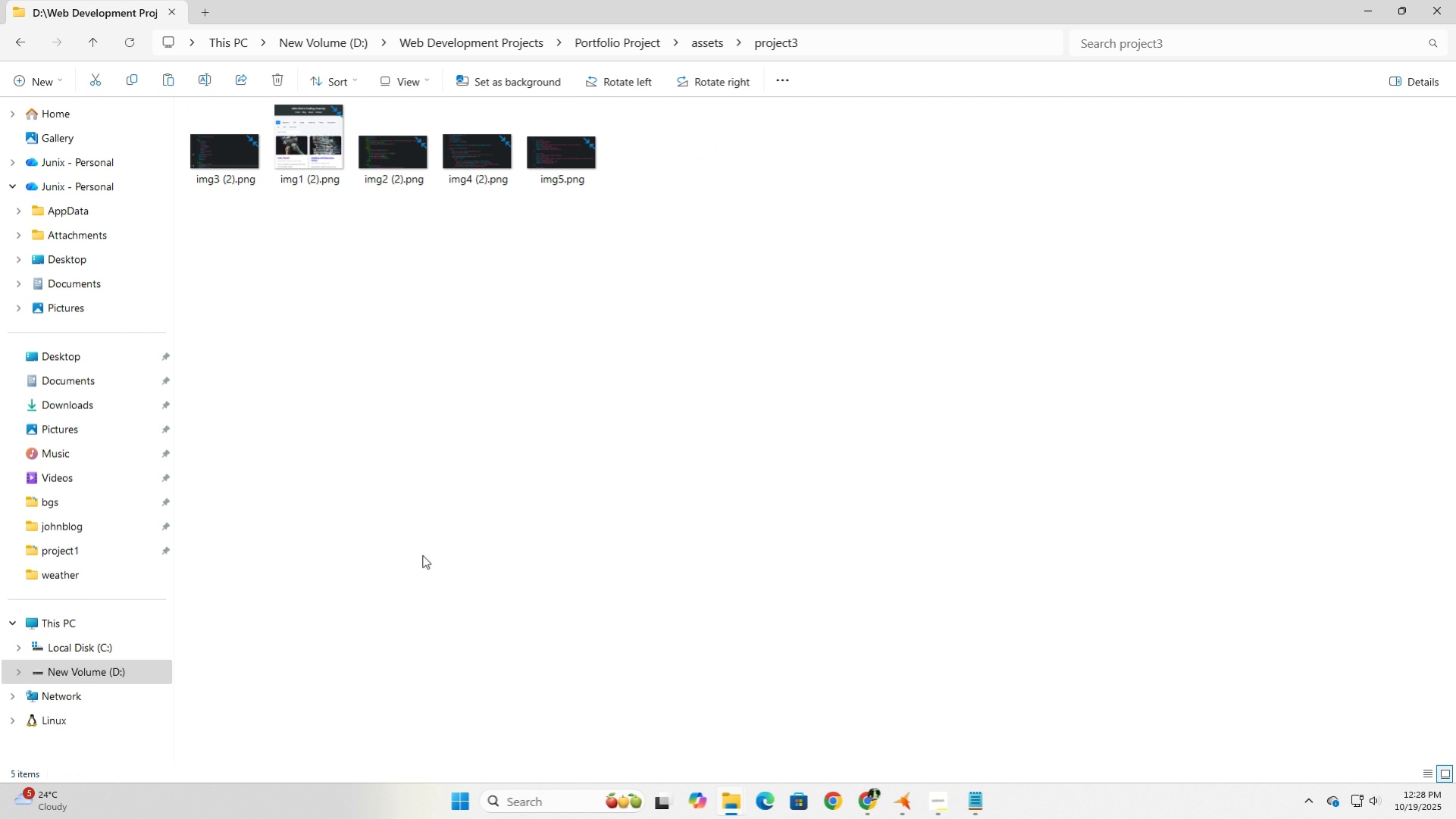 
left_click([527, 398])
 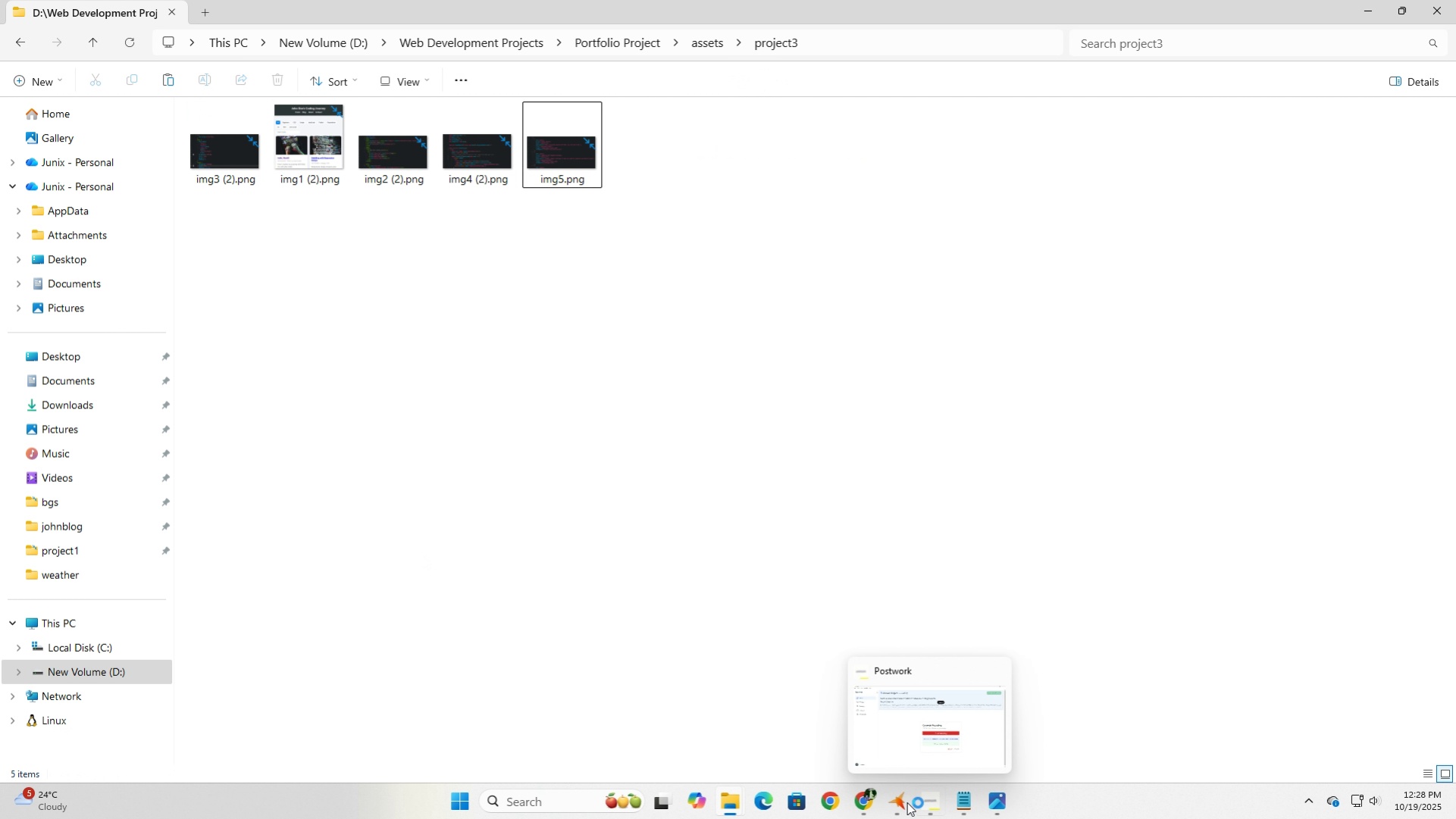 
mouse_move([906, 785])
 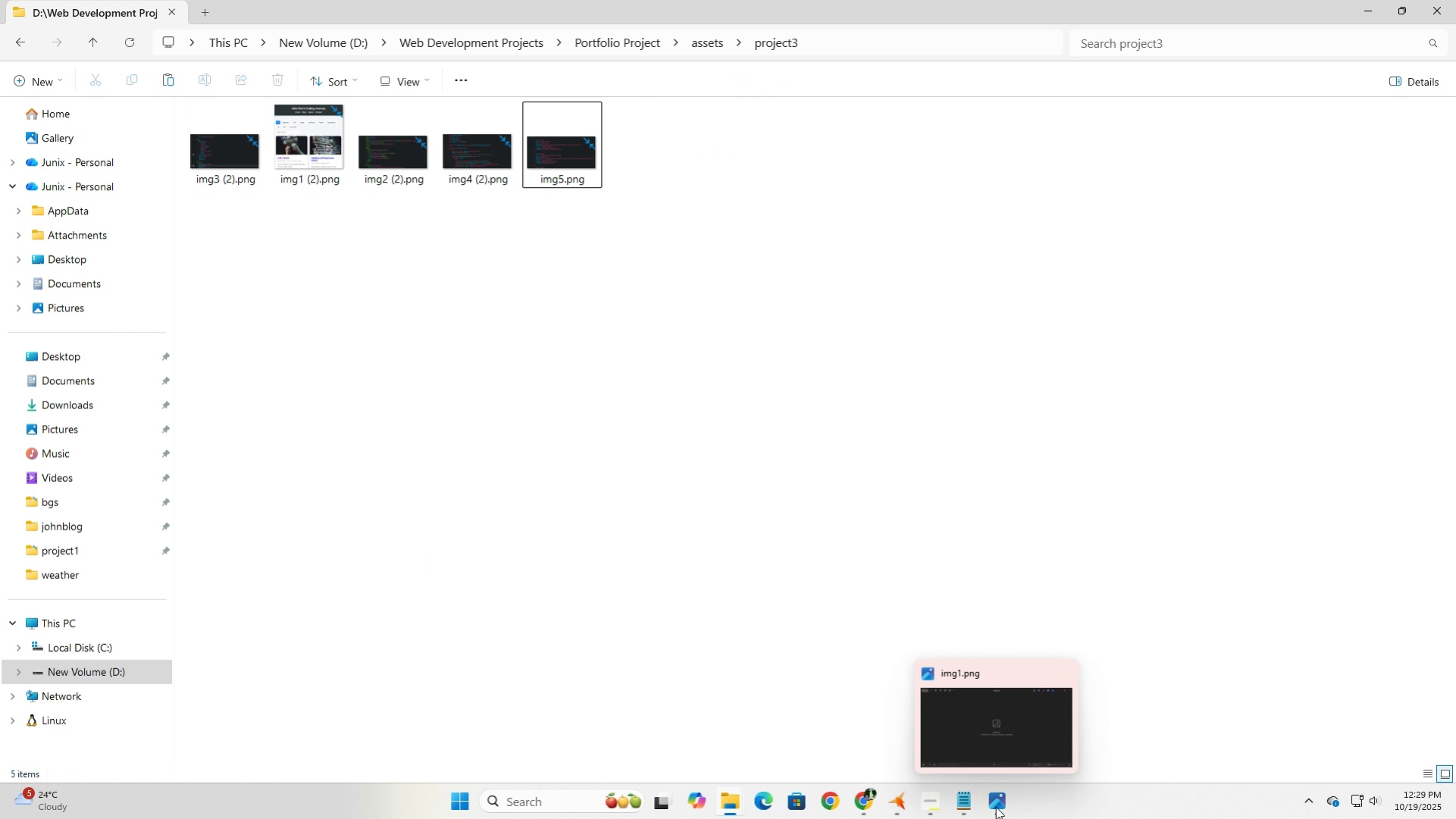 
left_click([995, 806])
 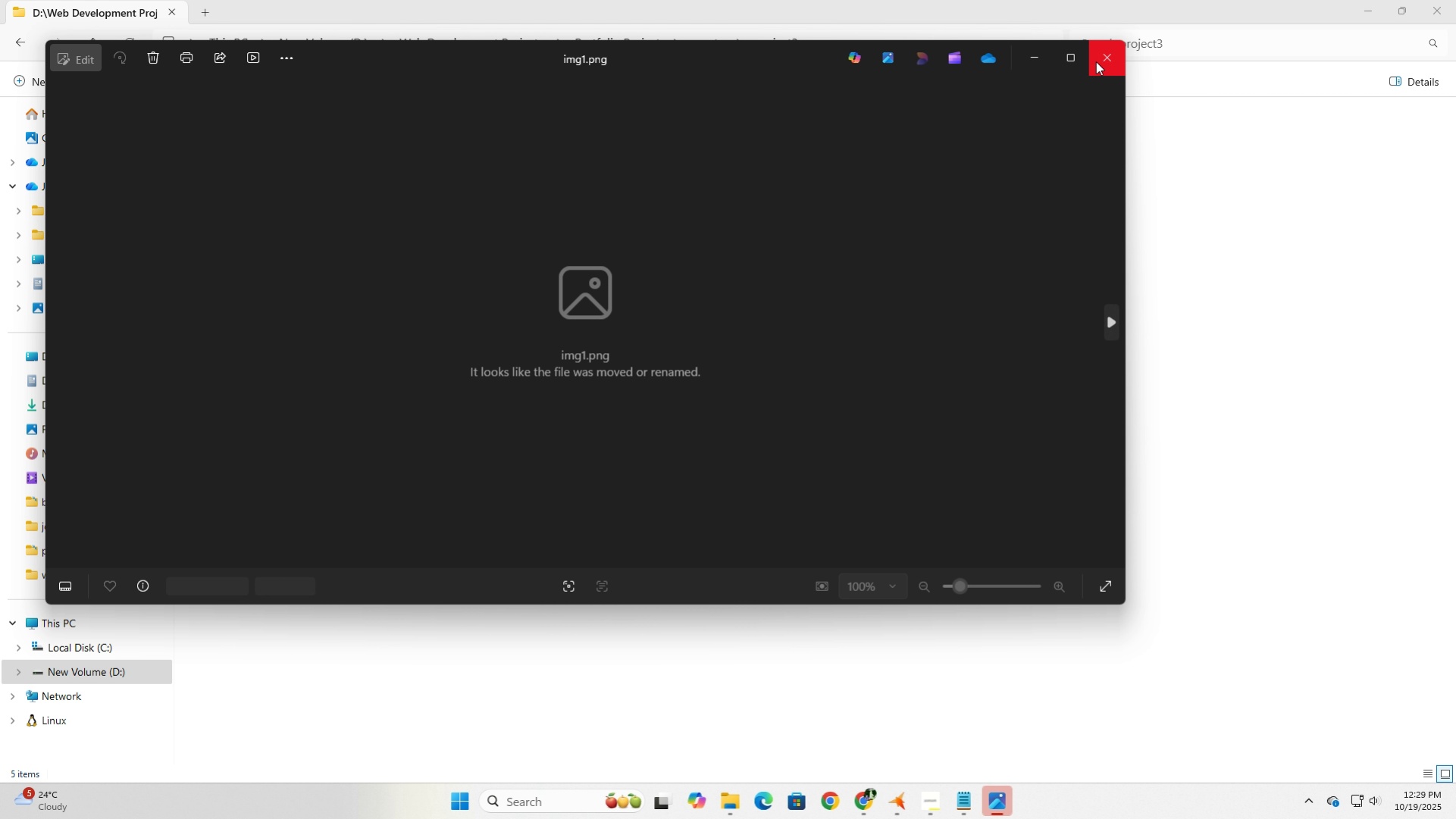 
left_click([1097, 61])
 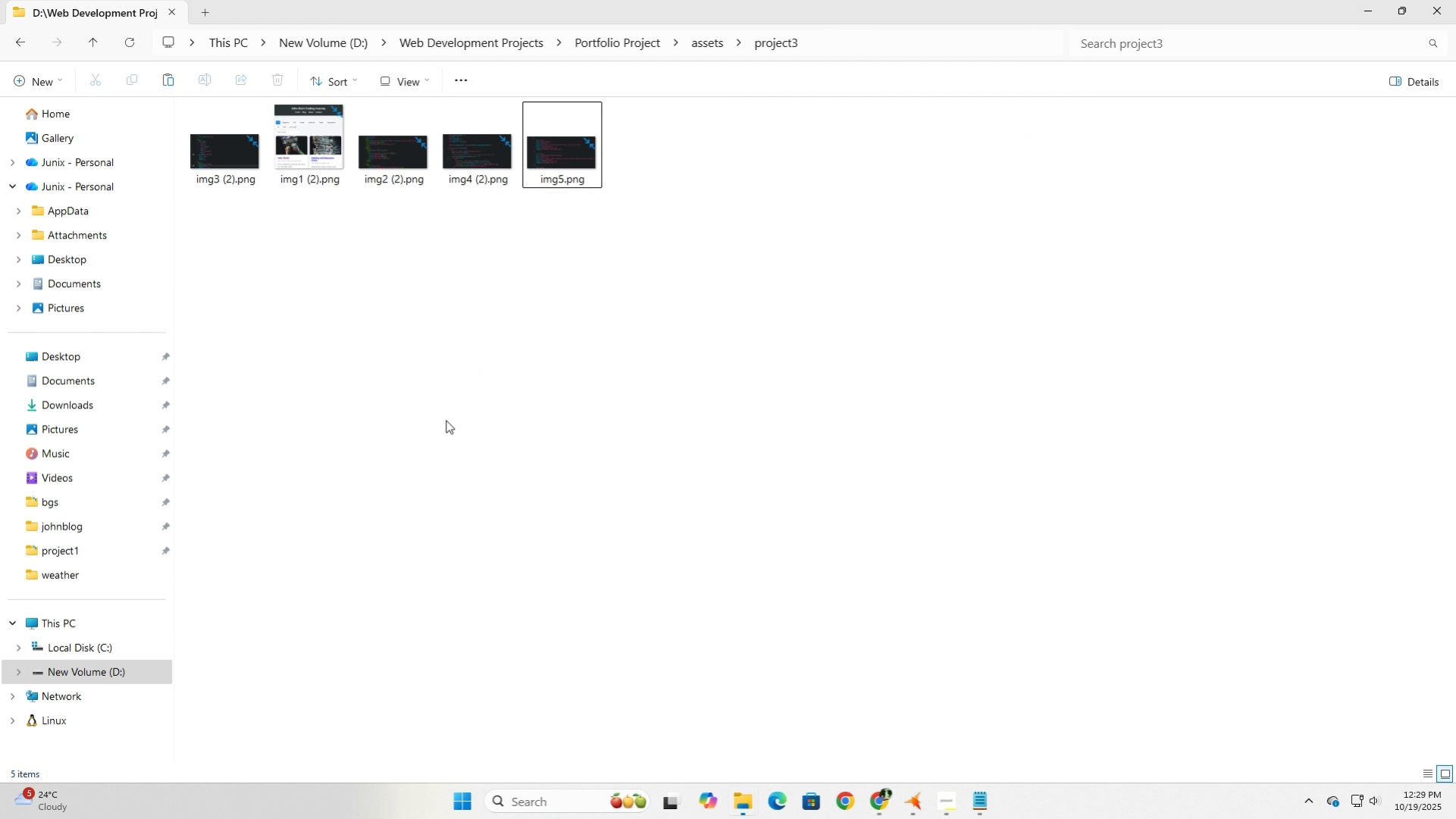 
left_click([446, 420])
 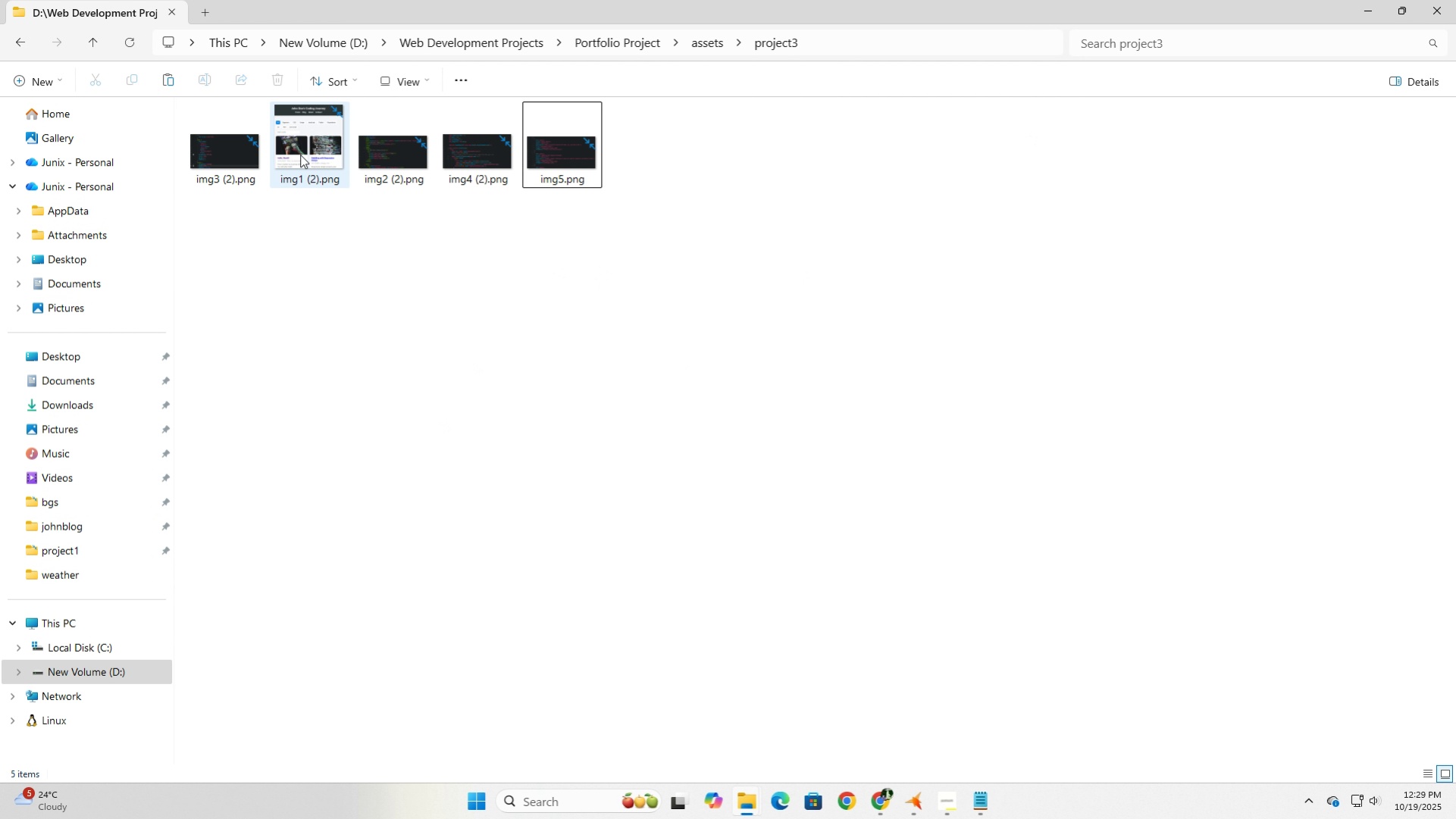 
left_click([300, 155])
 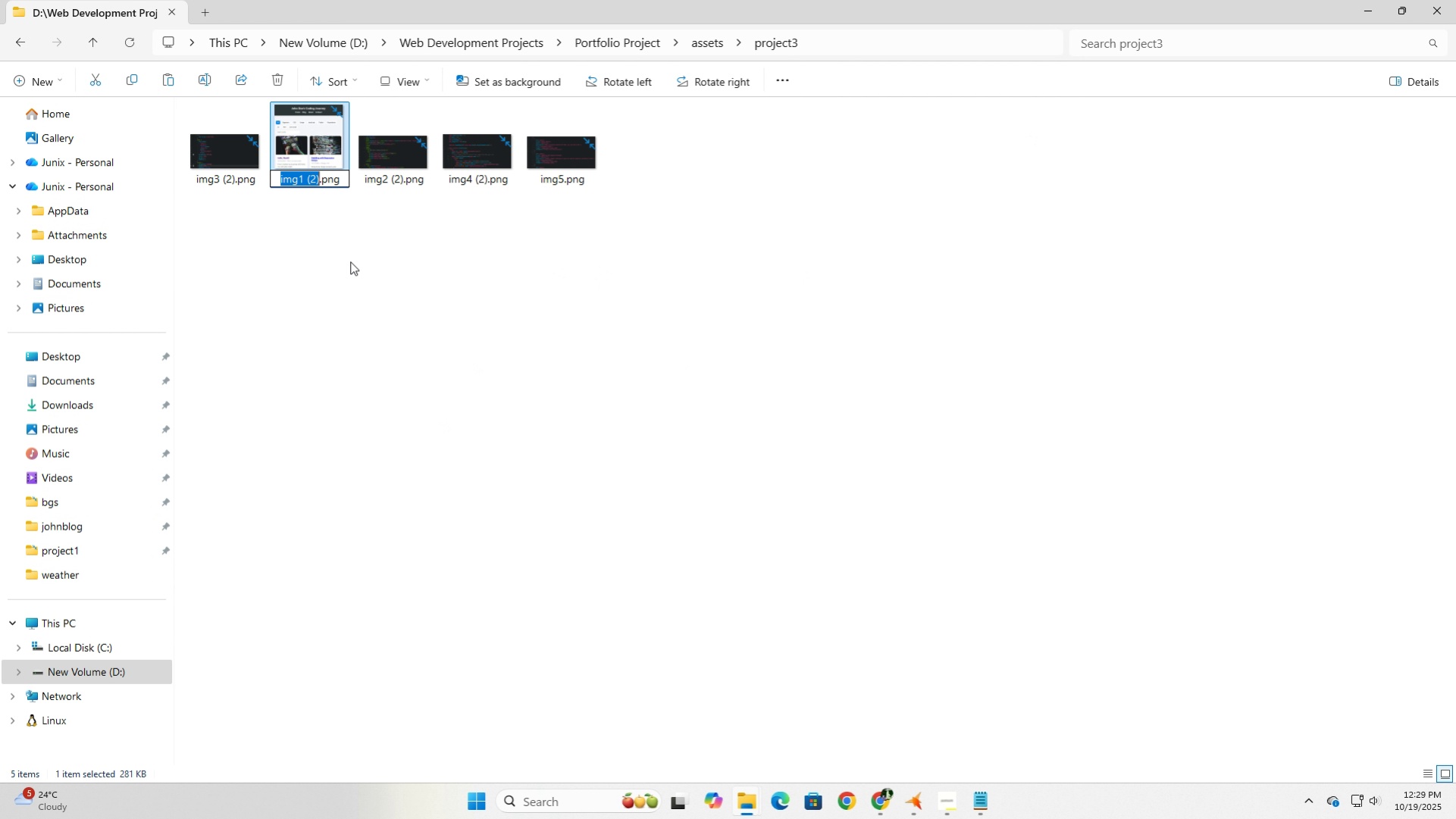 
key(F2)
 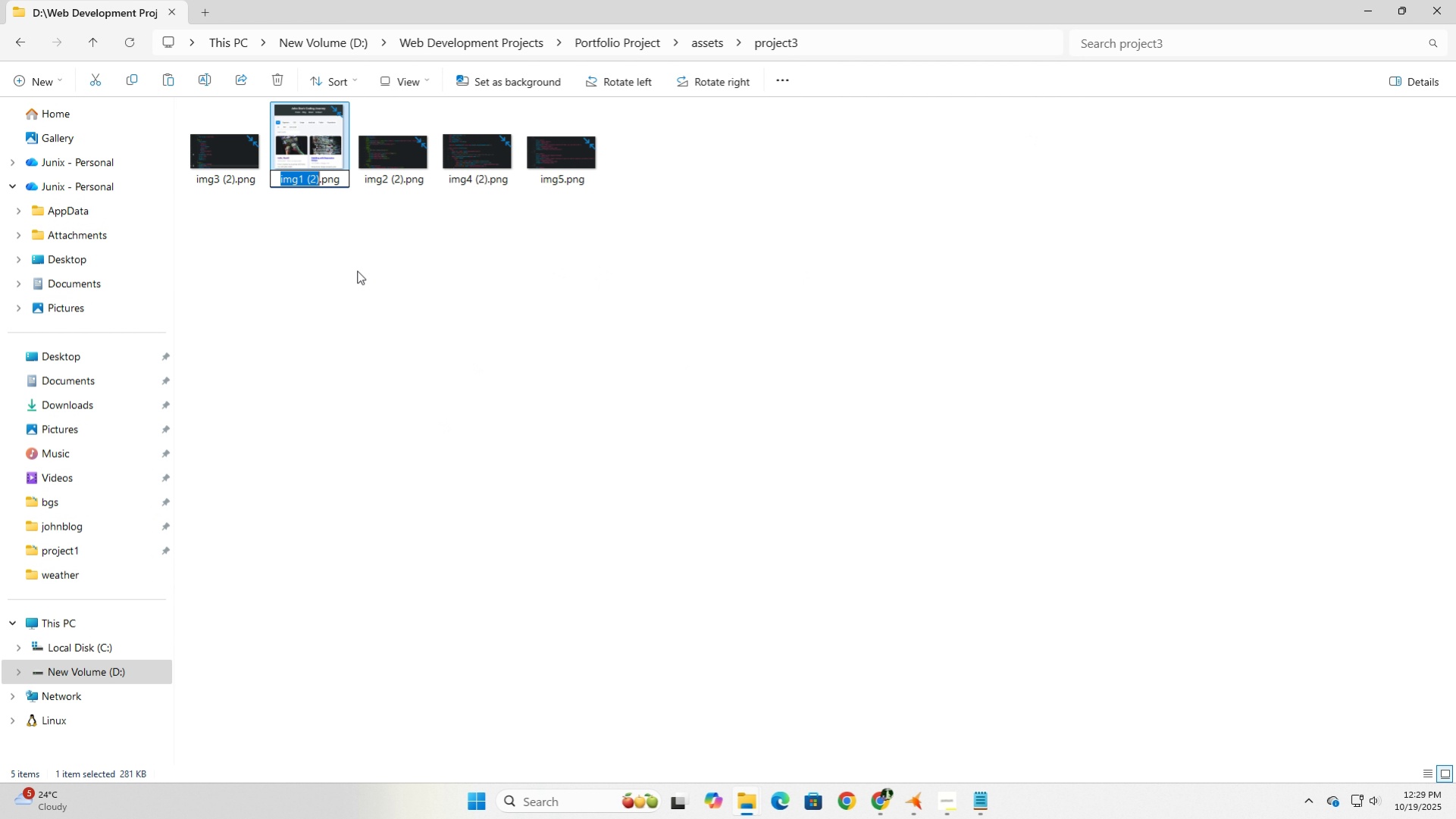 
key(ArrowRight)
 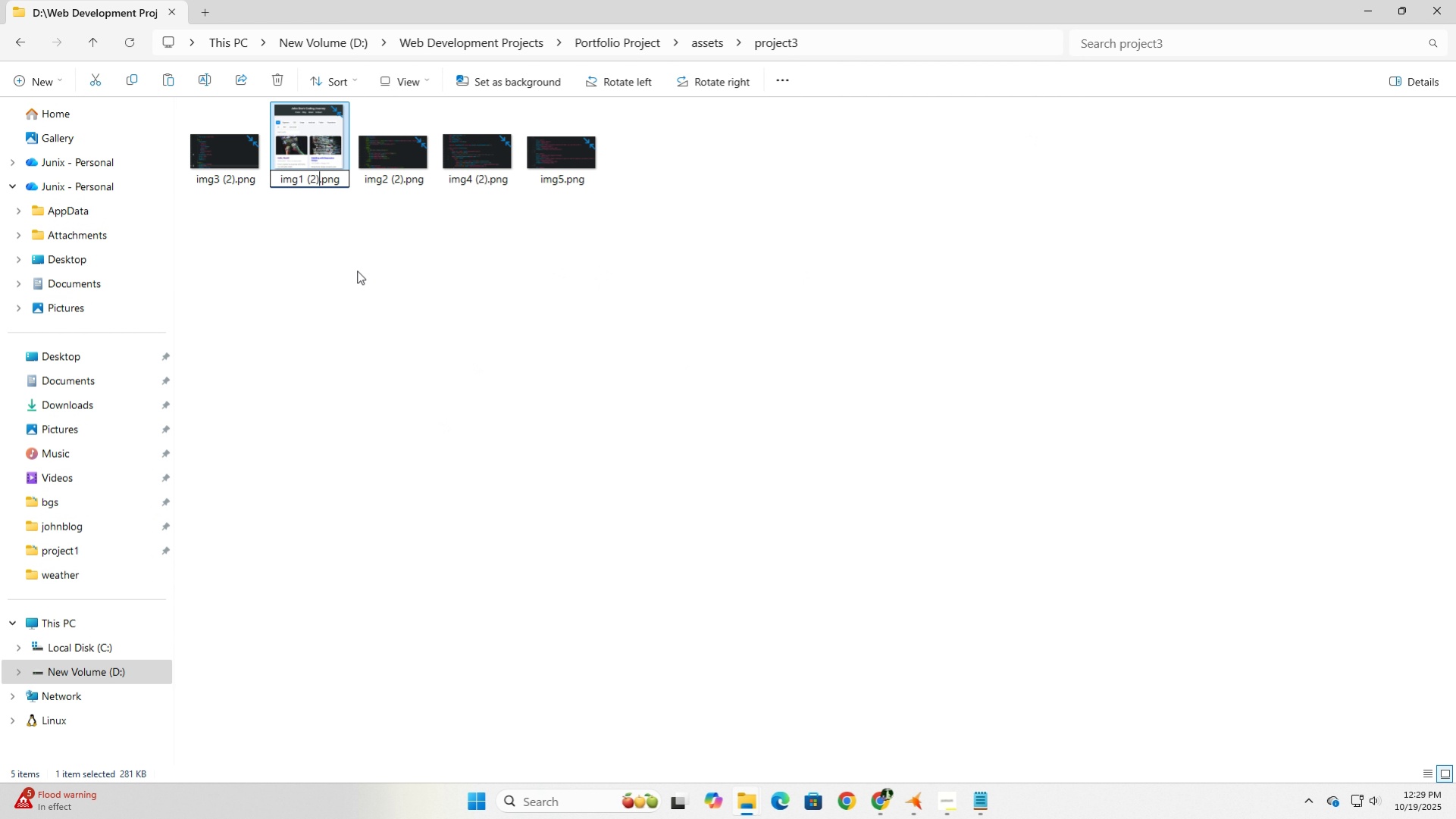 
key(Backspace)
 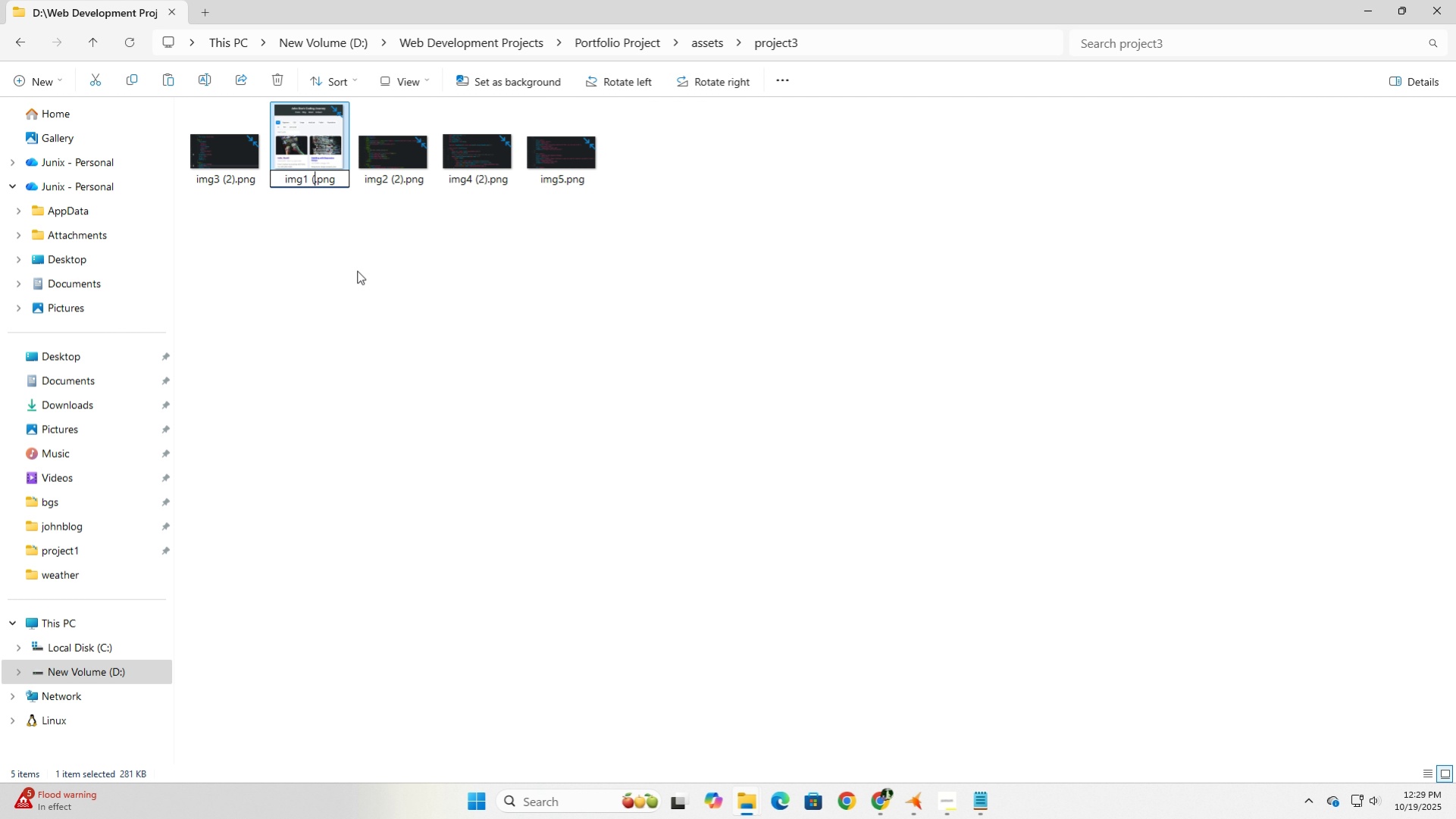 
key(Backspace)
 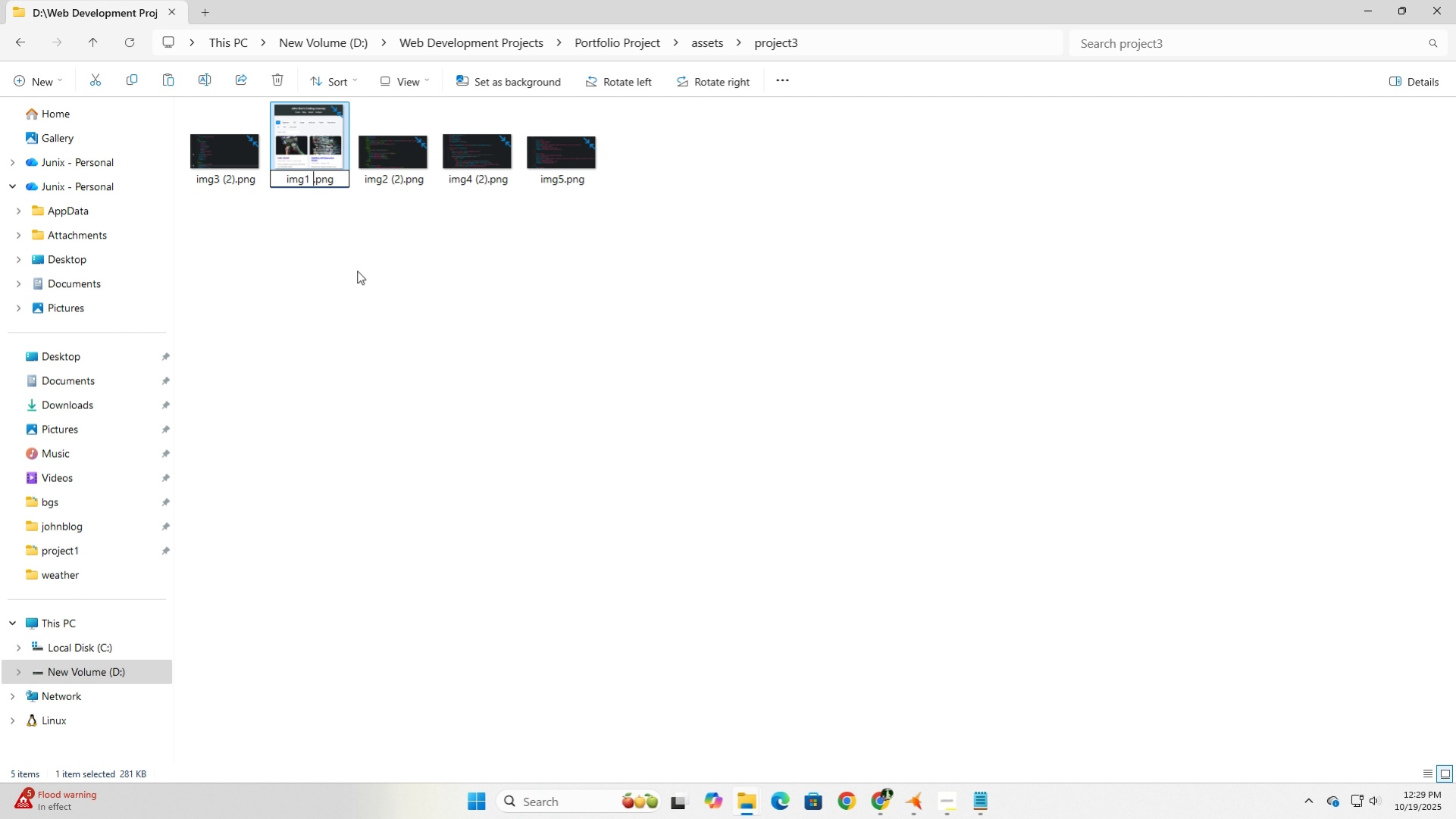 
key(Backspace)